 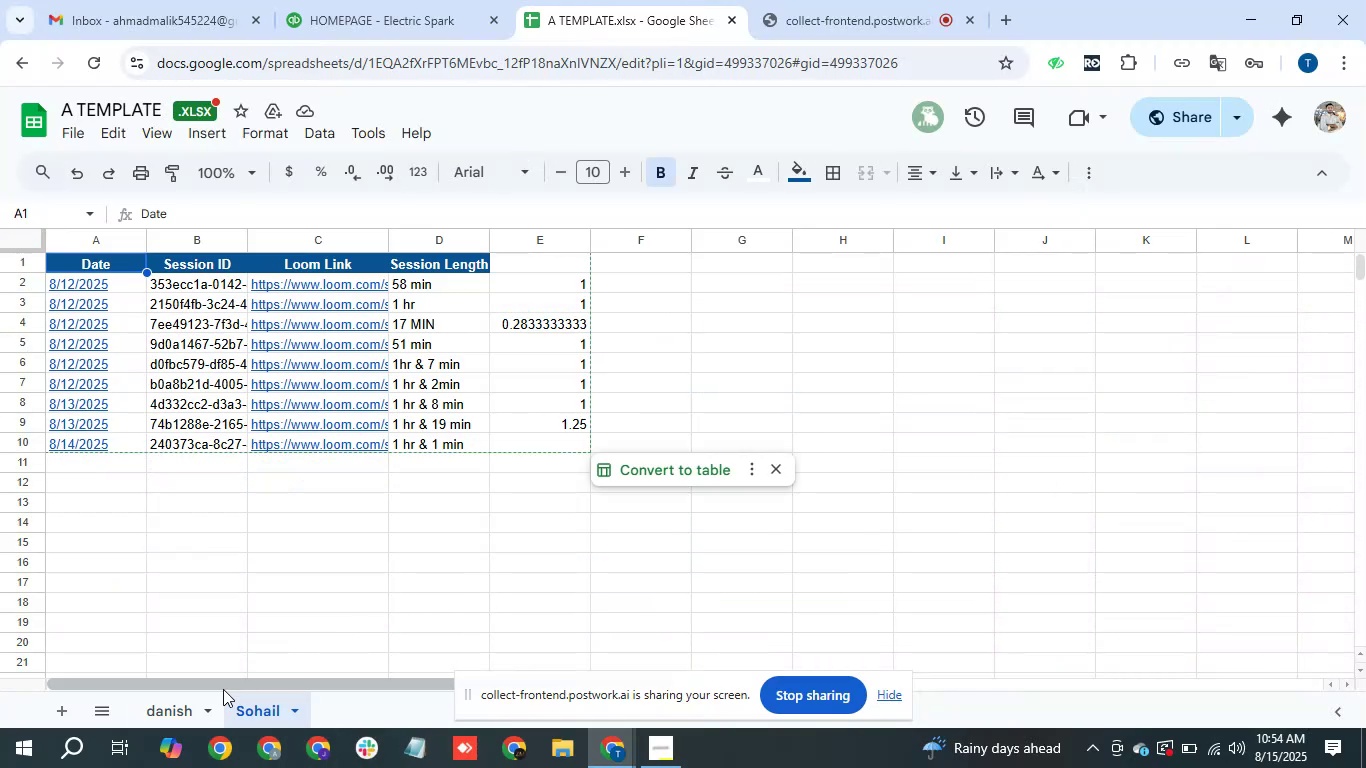 
scroll: coordinate [1065, 465], scroll_direction: up, amount: 3.0
 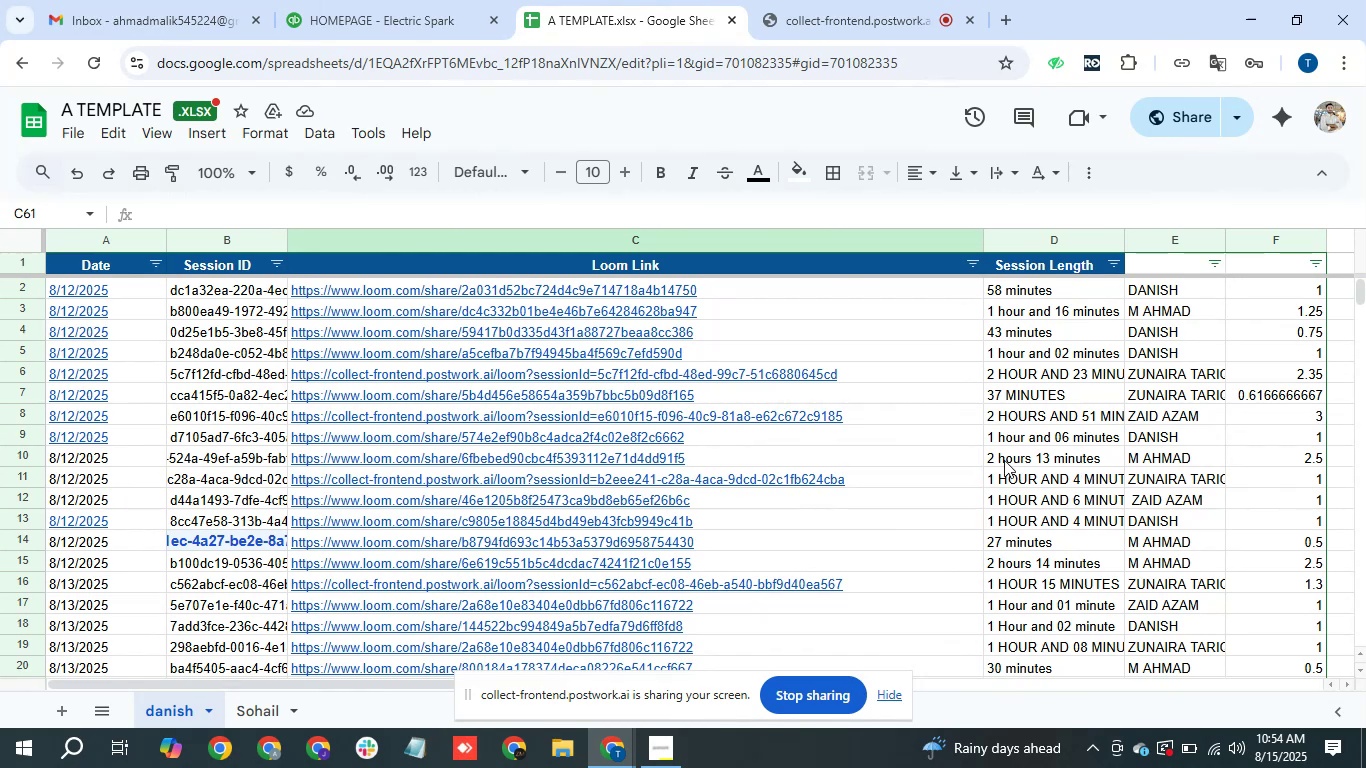 
wait(24.13)
 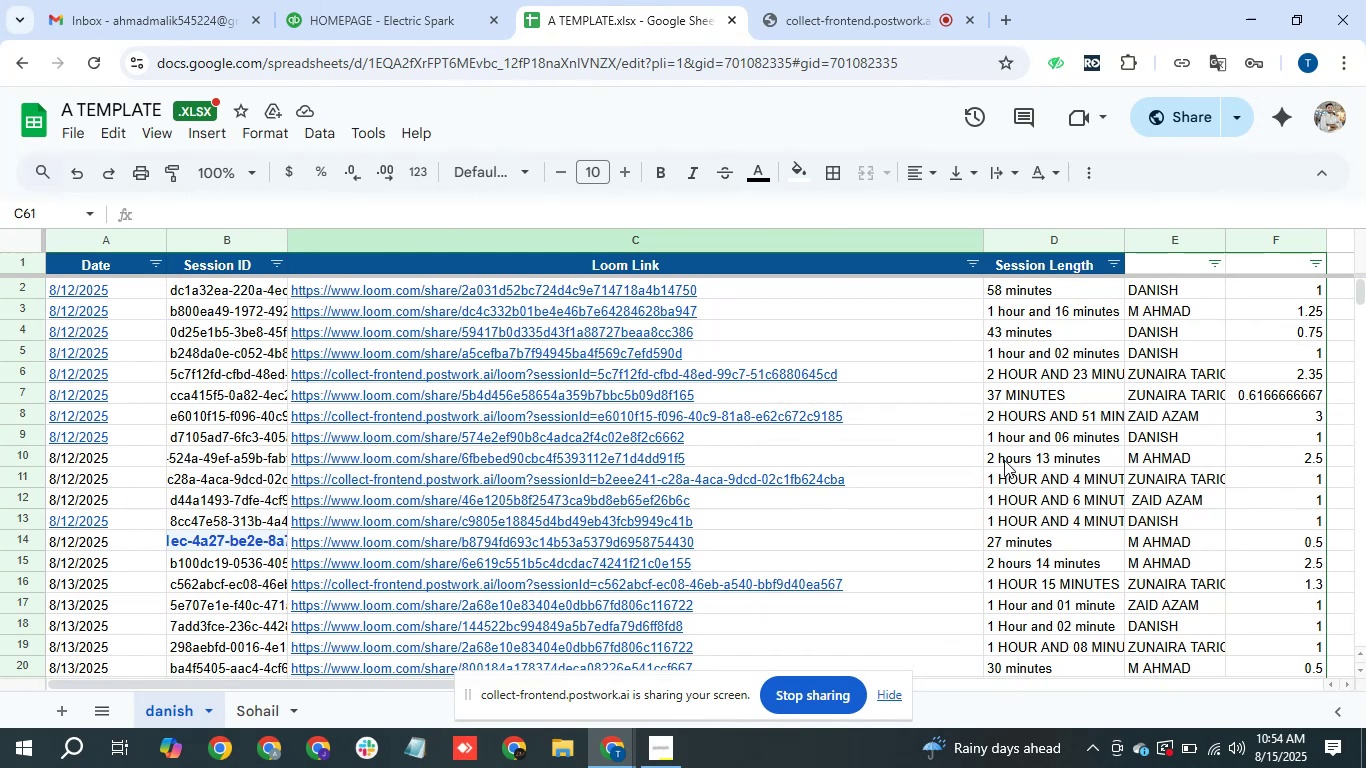 
left_click([1066, 543])
 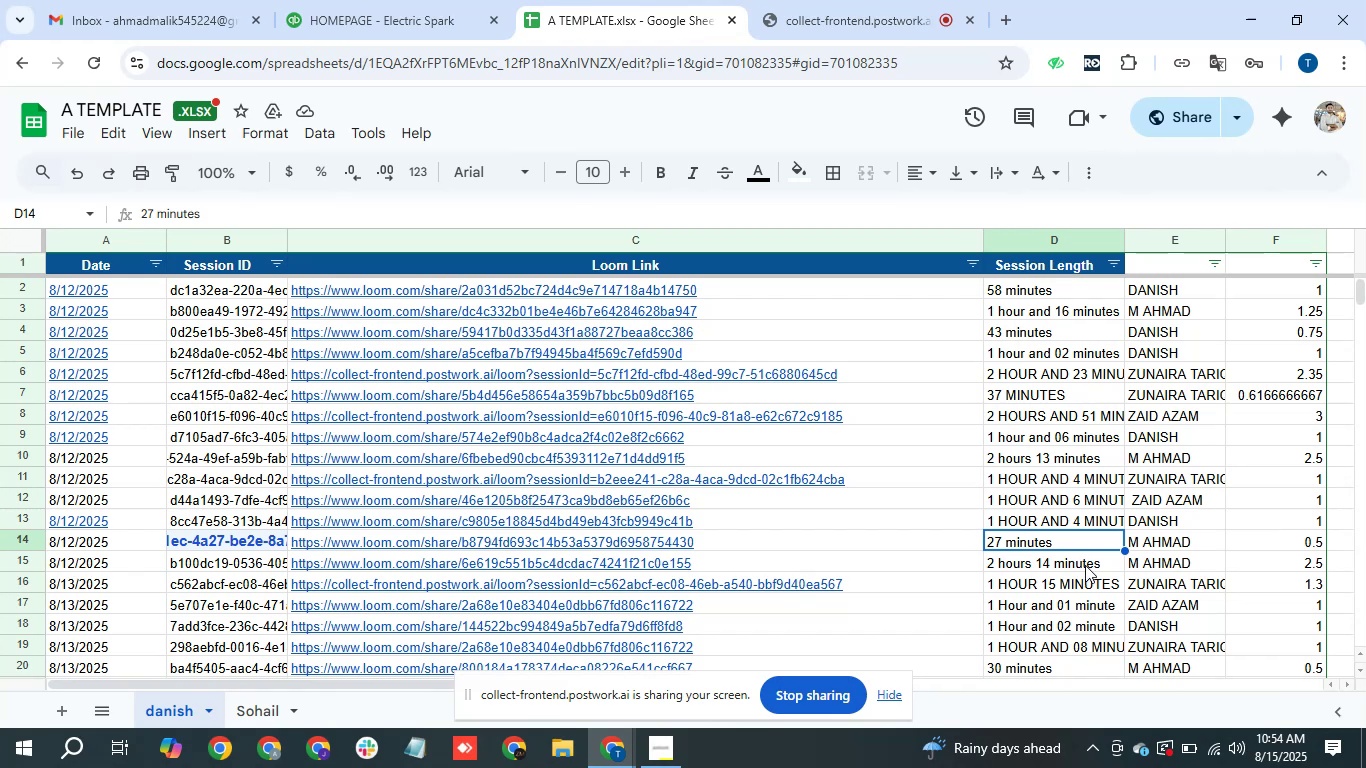 
wait(9.01)
 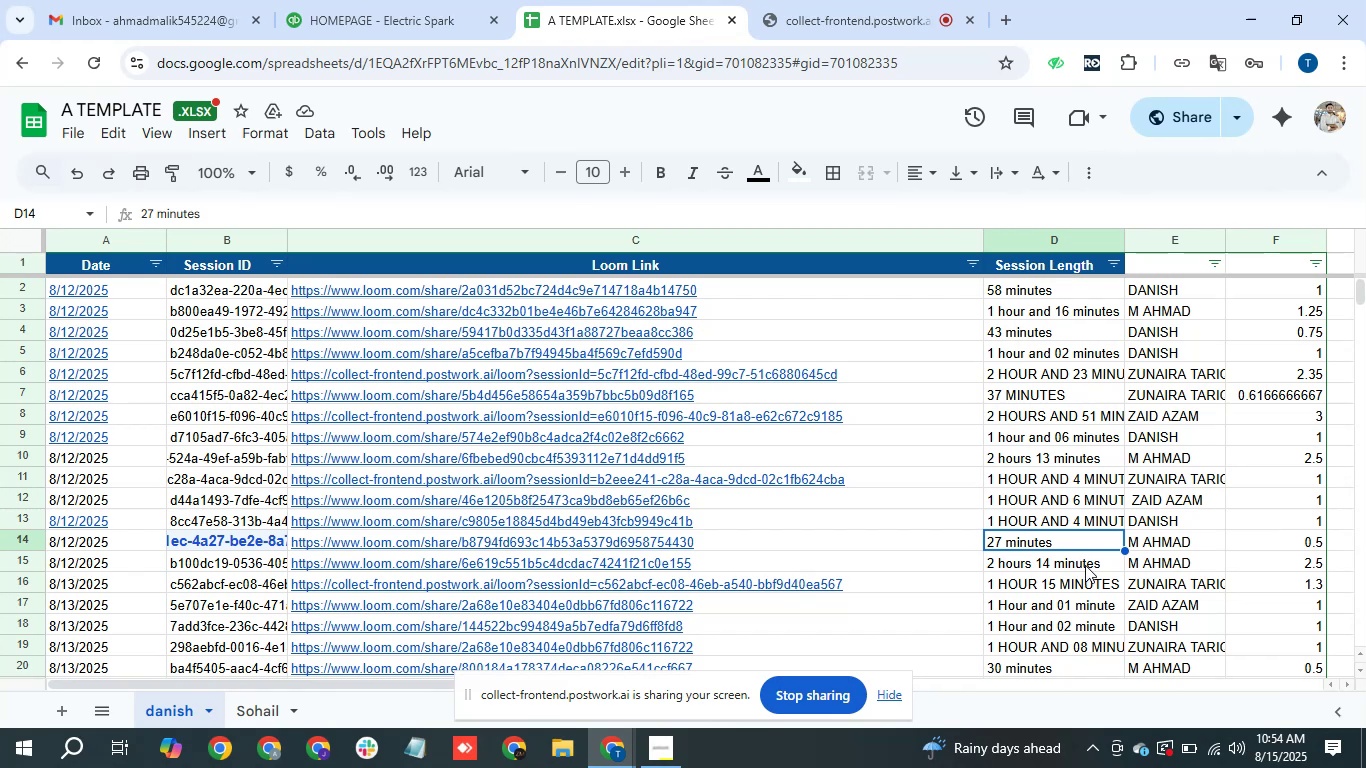 
left_click([1054, 661])
 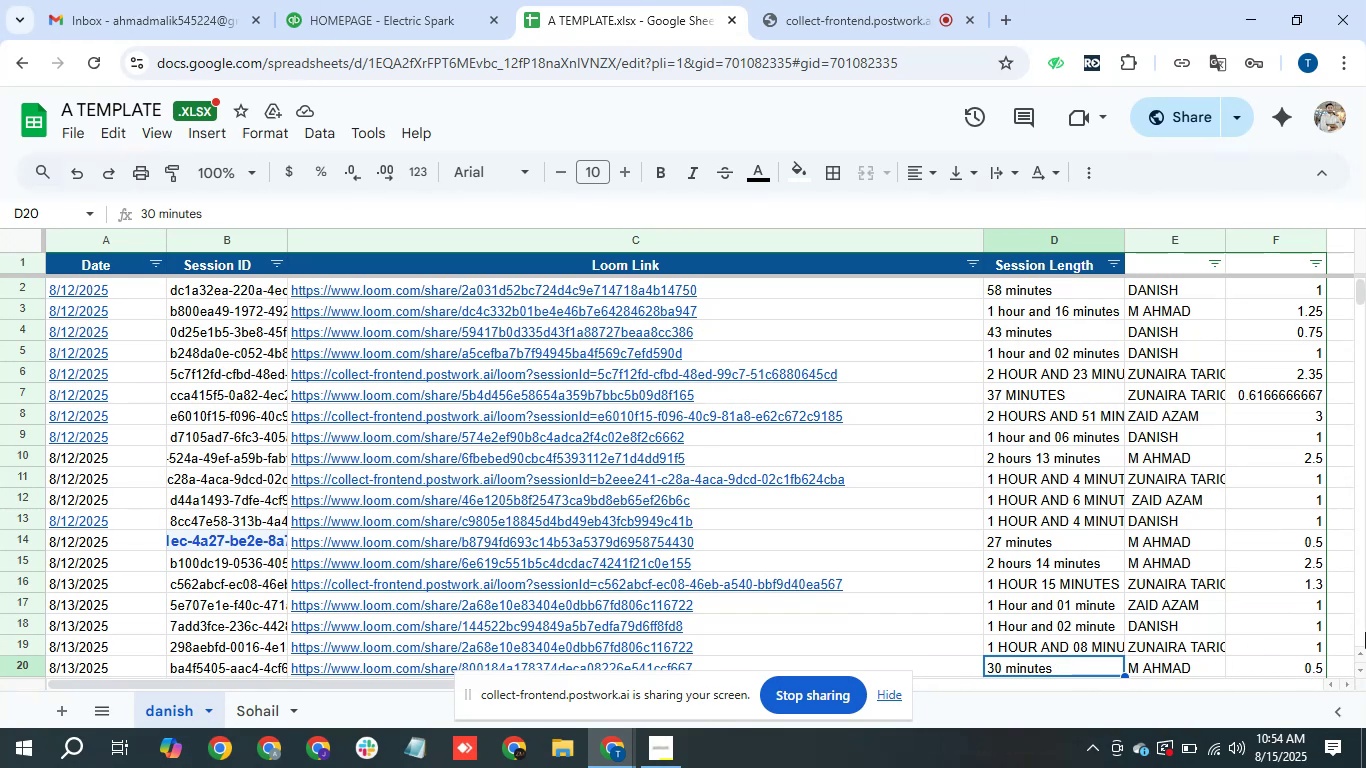 
wait(5.87)
 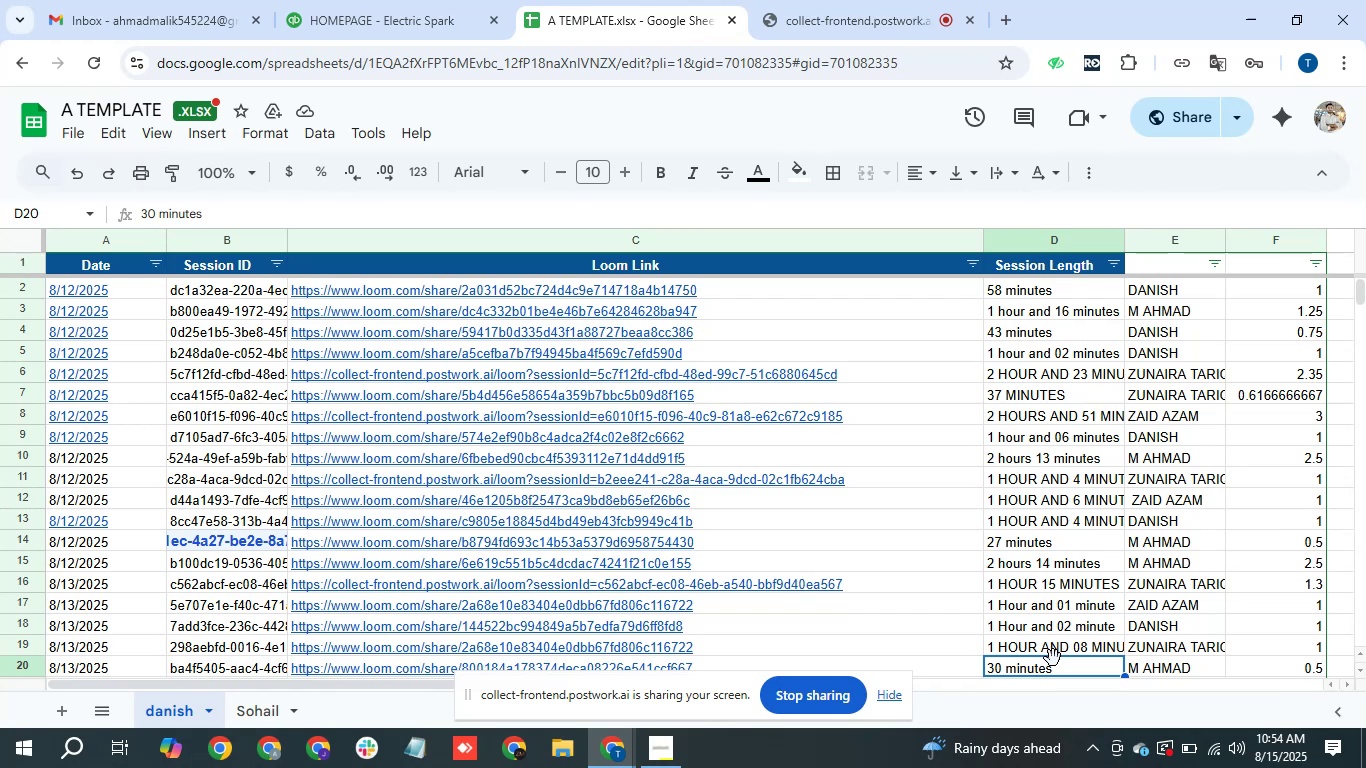 
left_click([1364, 651])
 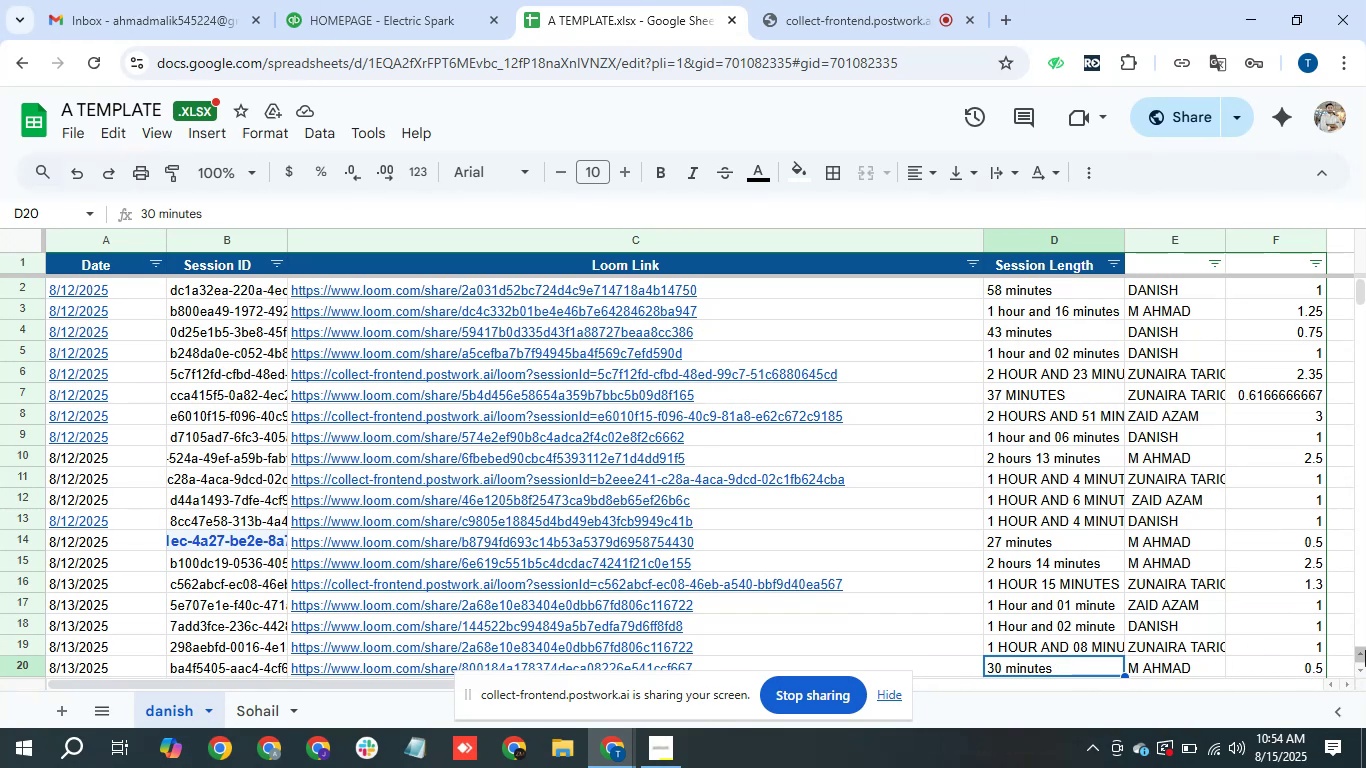 
left_click([1365, 651])
 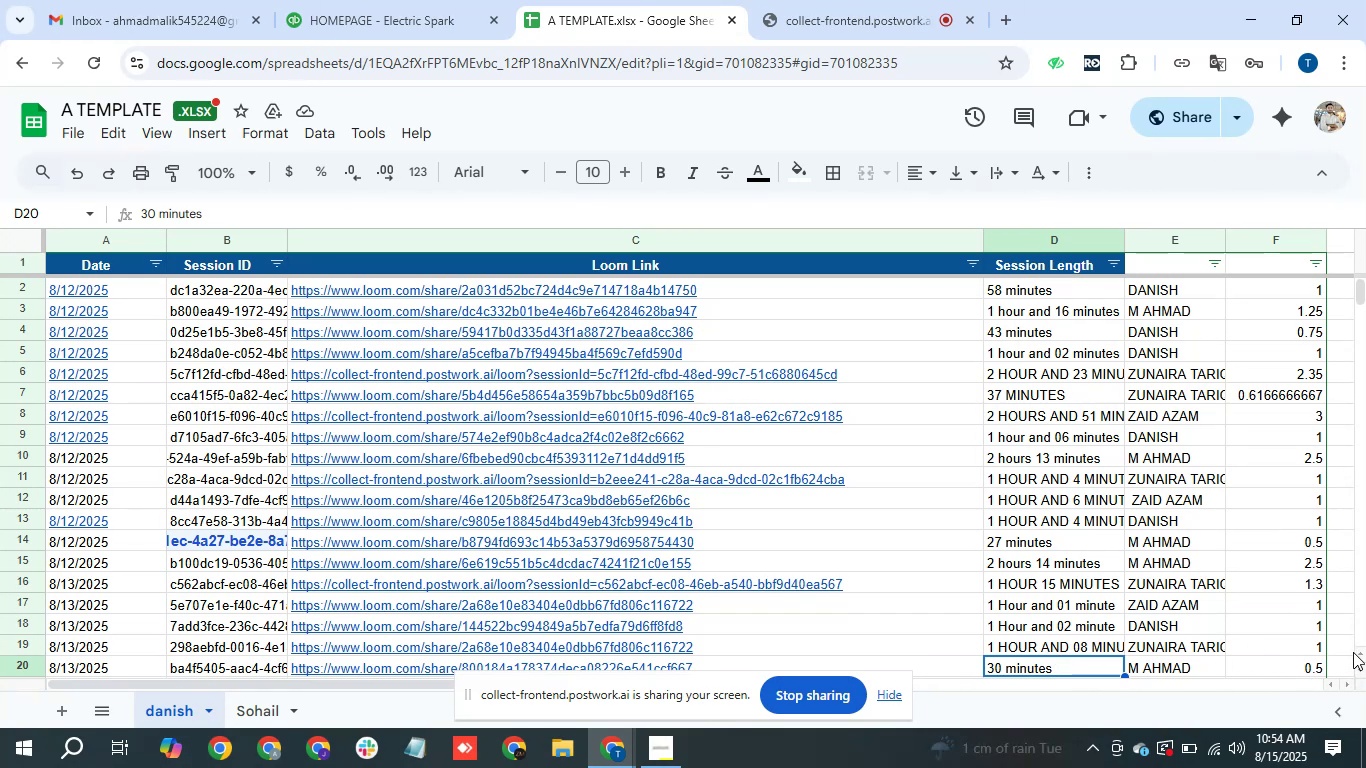 
left_click([1355, 650])
 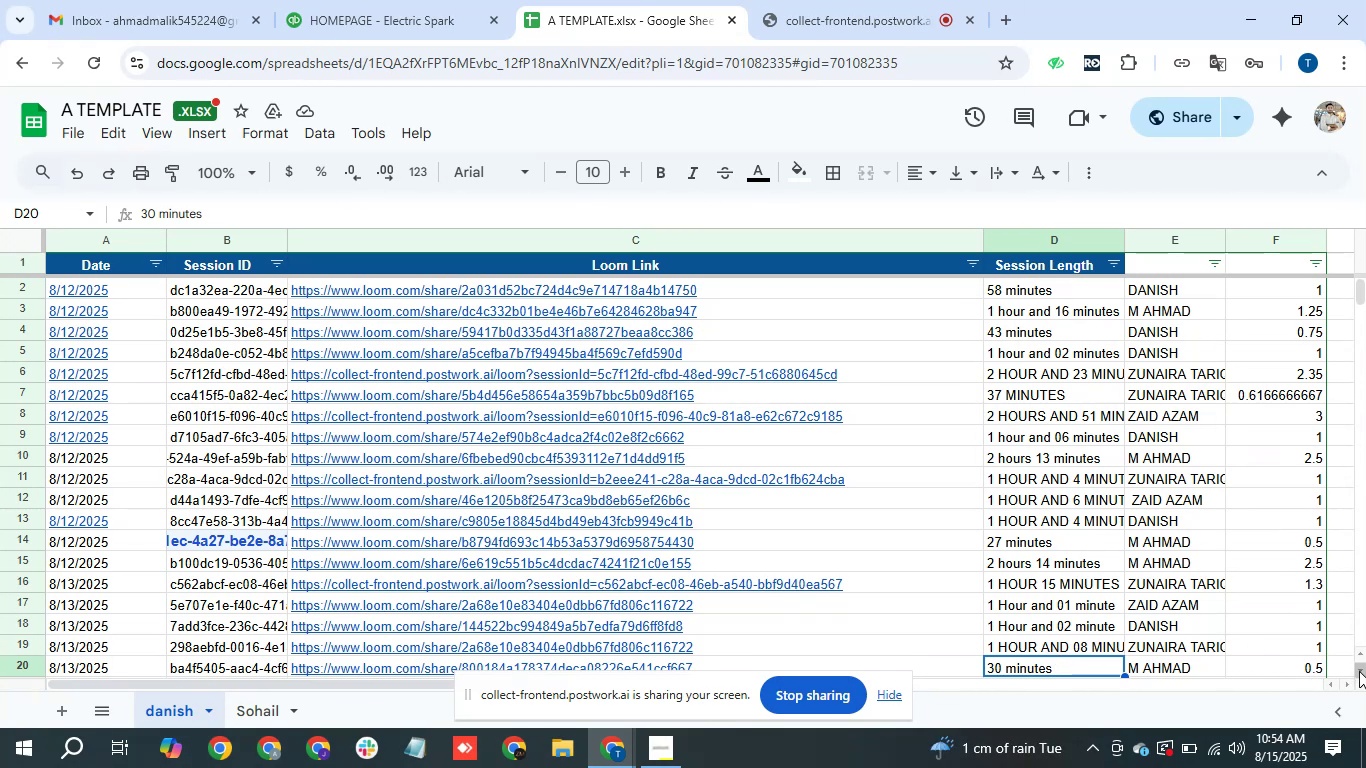 
left_click([1359, 671])
 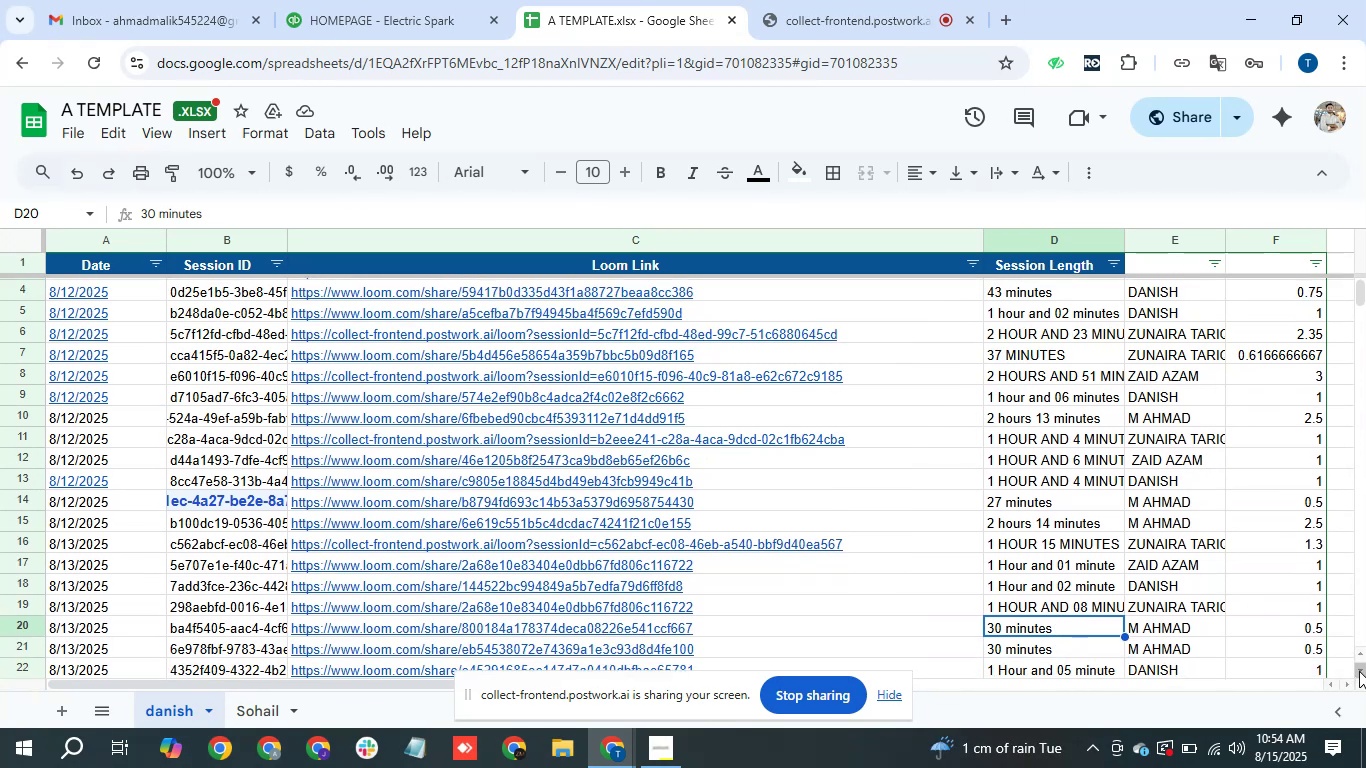 
left_click([1359, 671])
 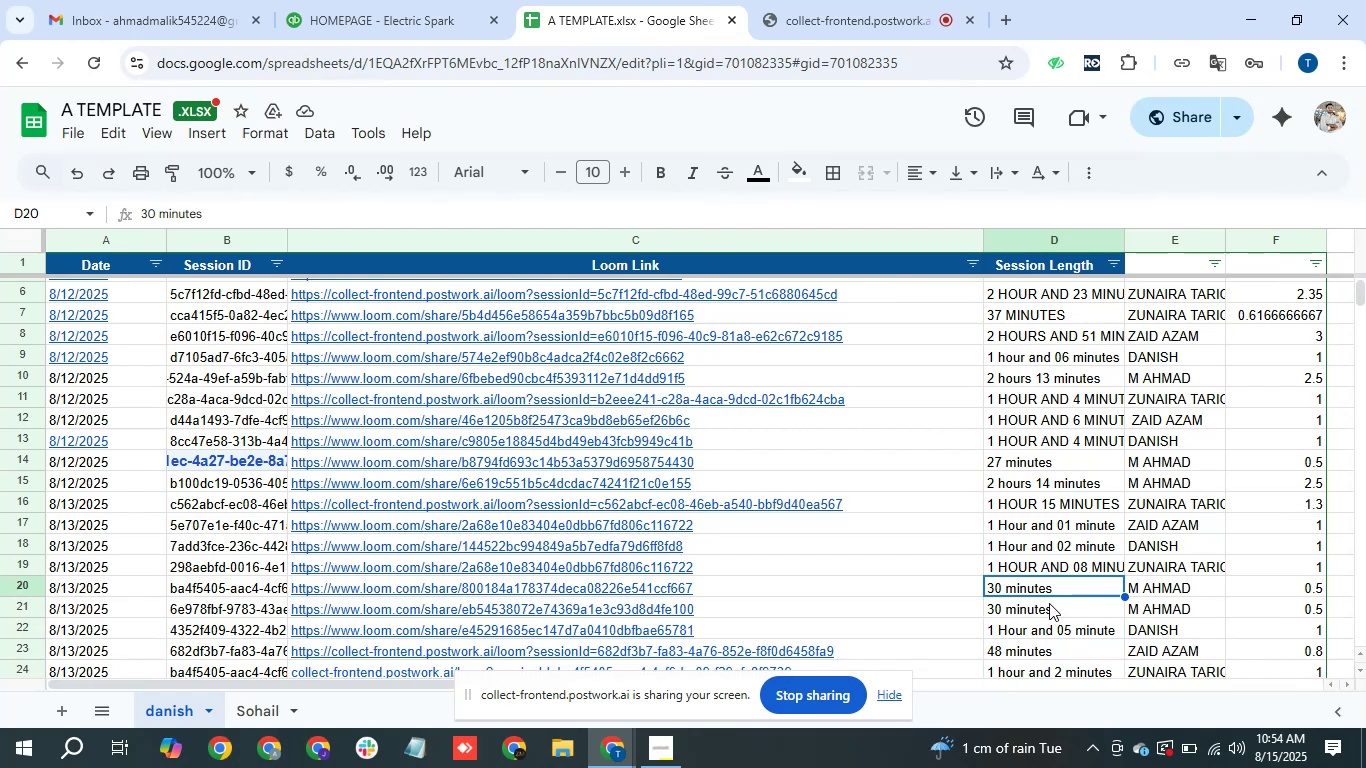 
wait(8.93)
 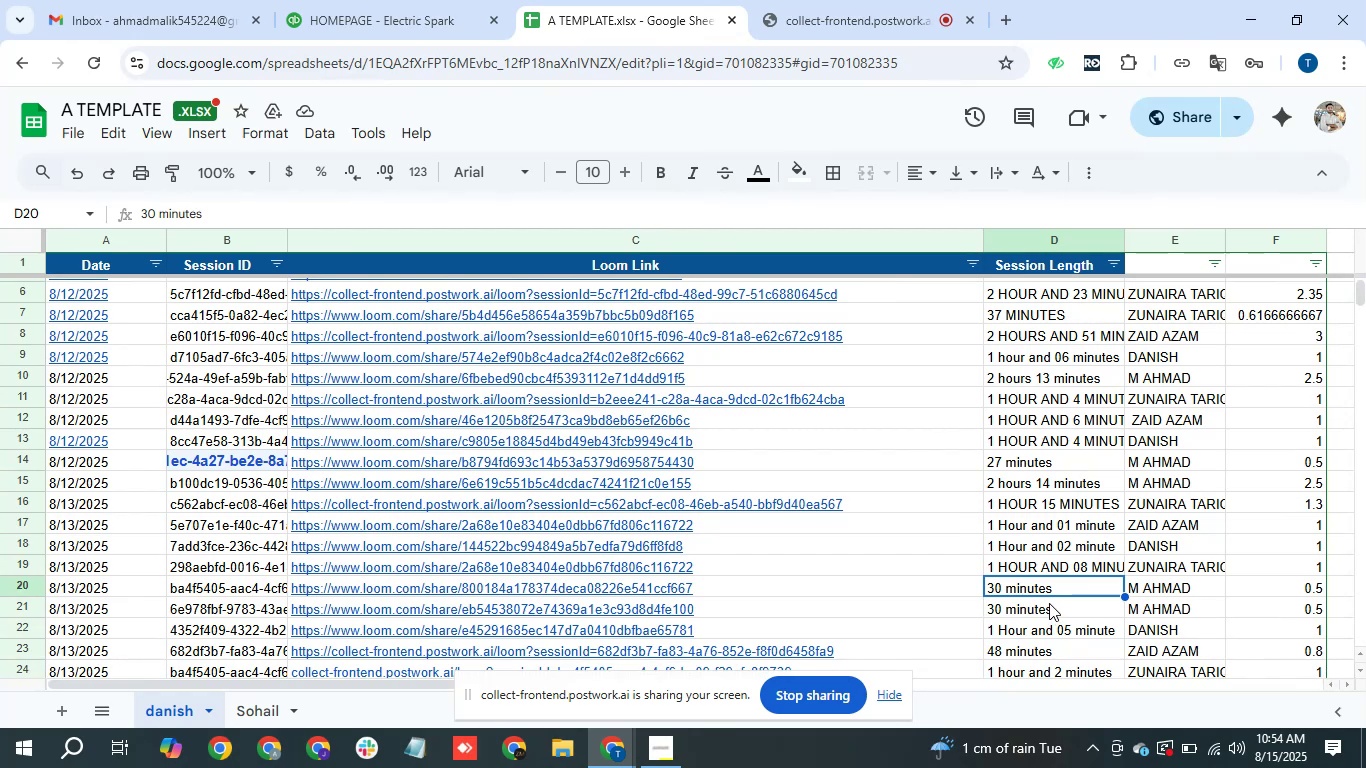 
left_click([1029, 602])
 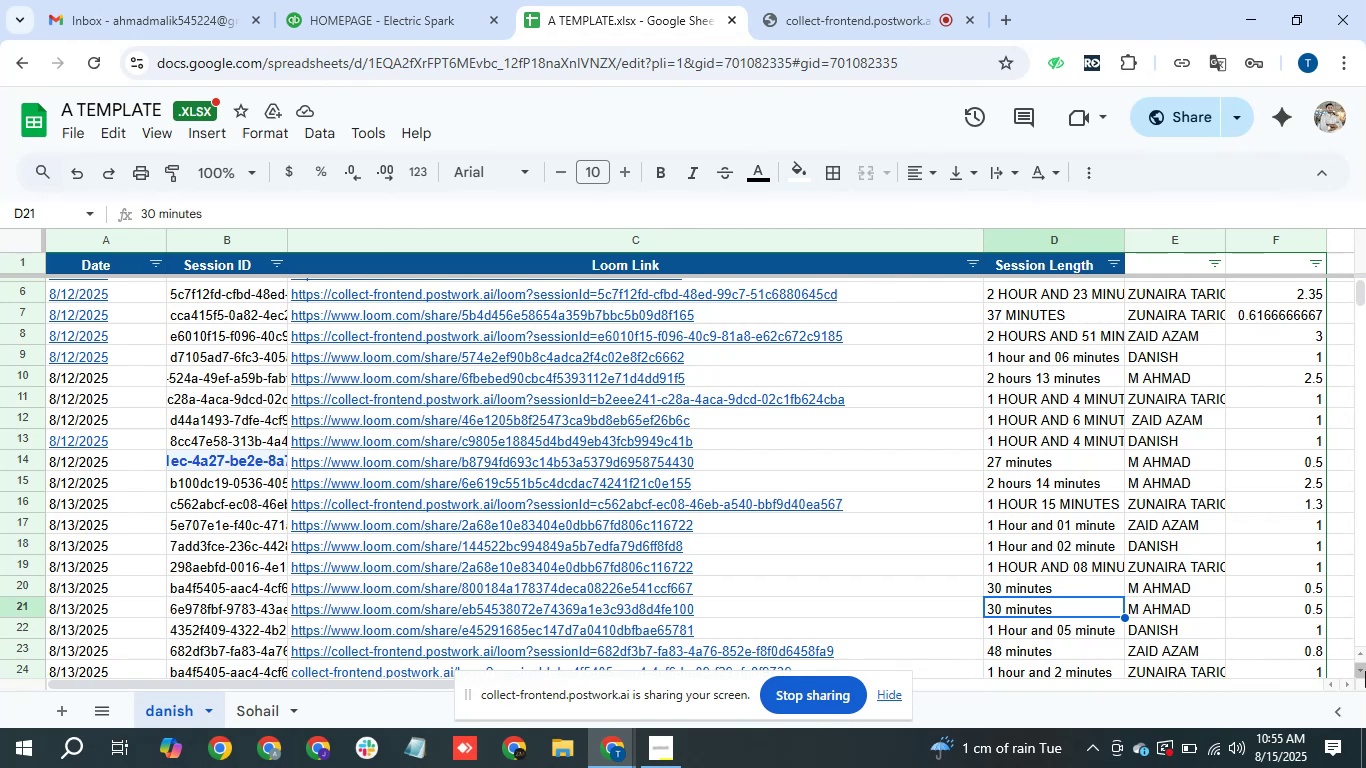 
left_click([1365, 671])
 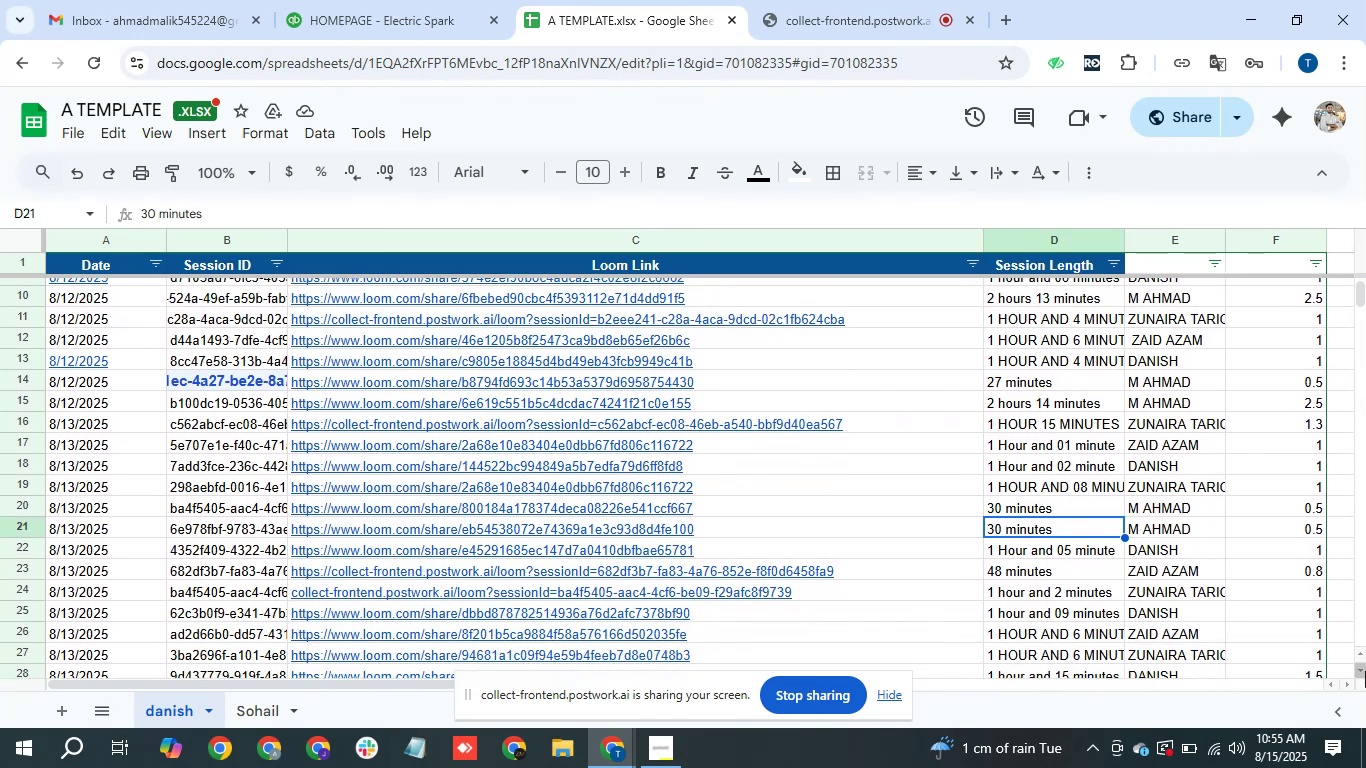 
double_click([1365, 671])
 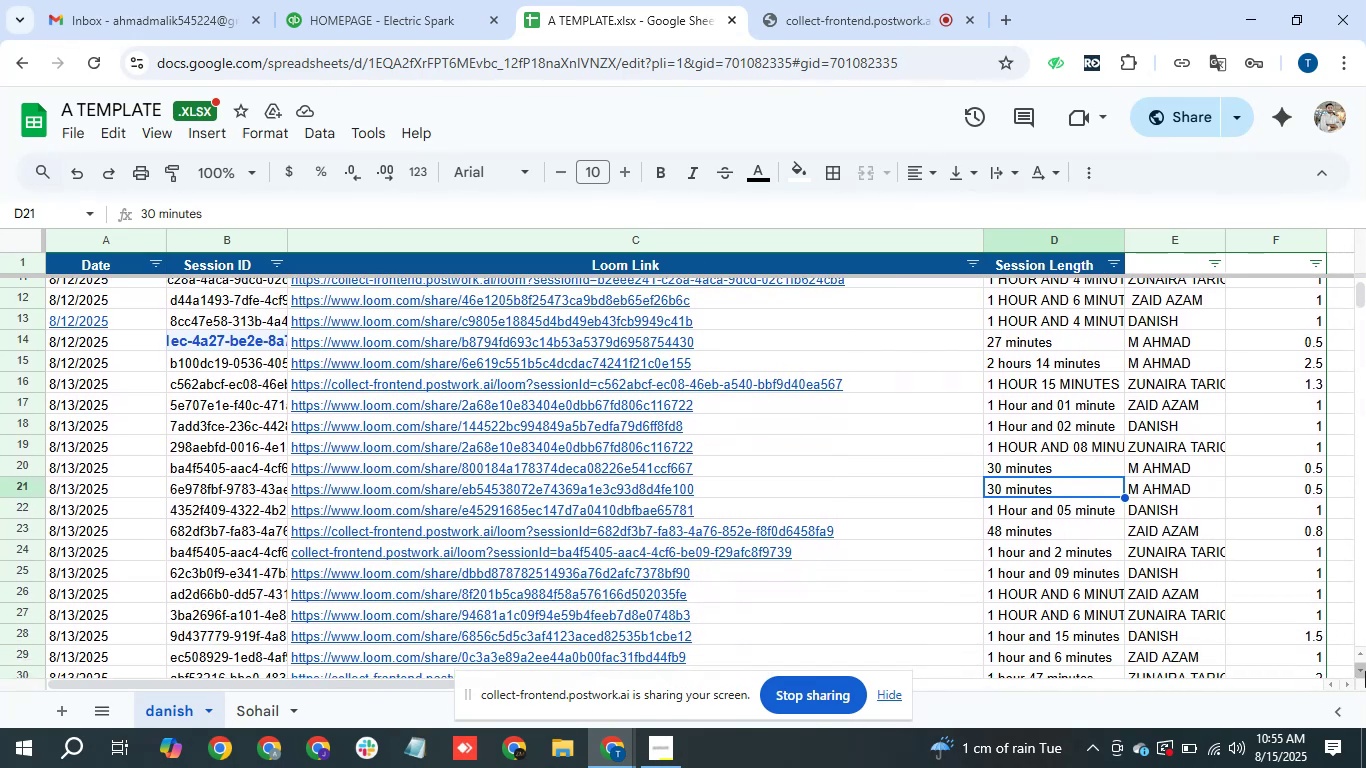 
left_click([1365, 671])
 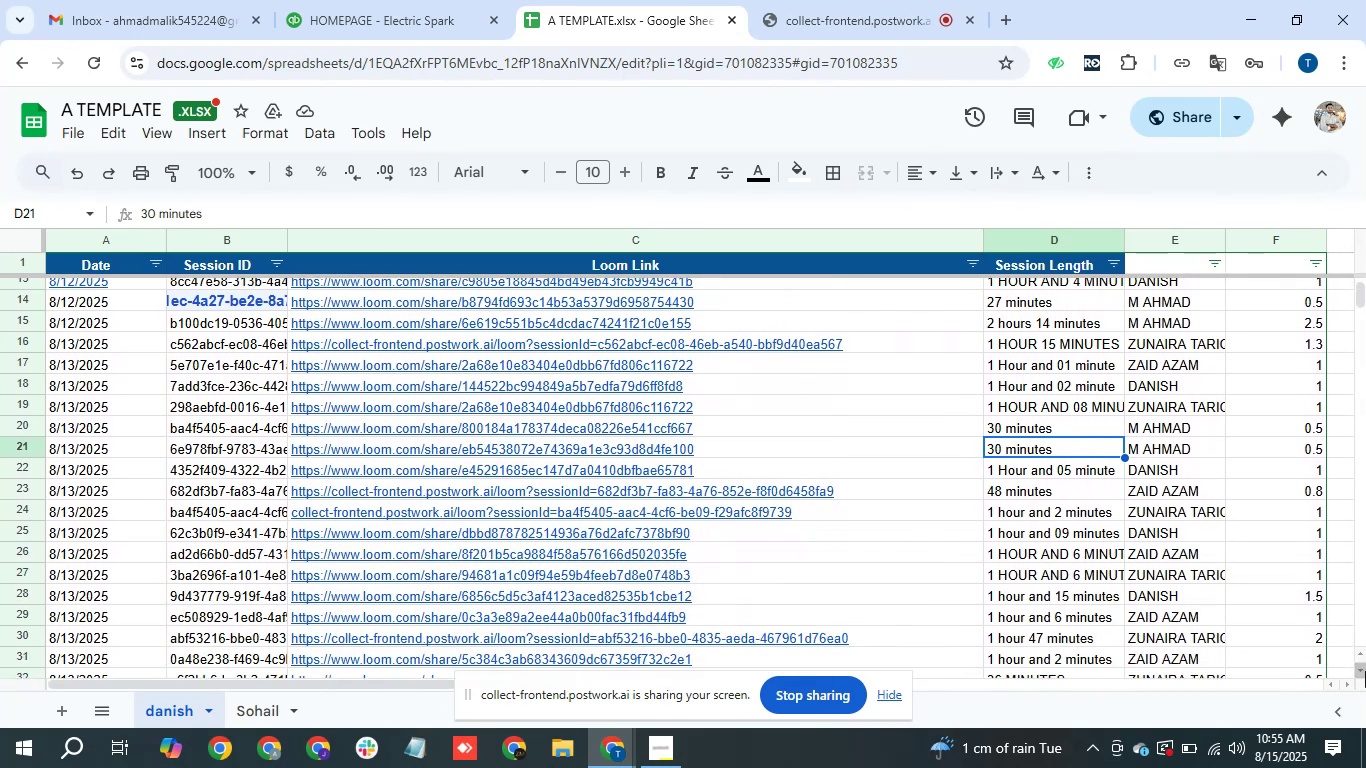 
left_click([1365, 671])
 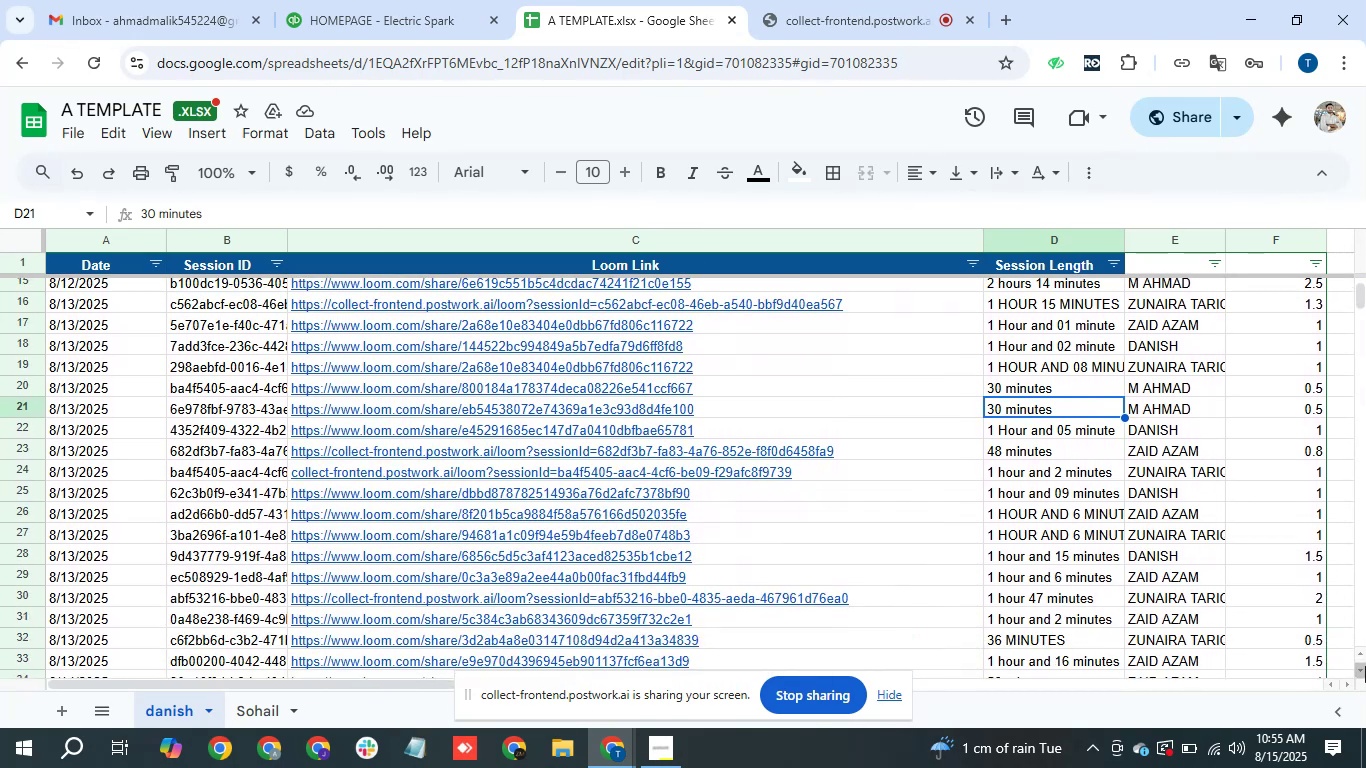 
left_click([1365, 666])
 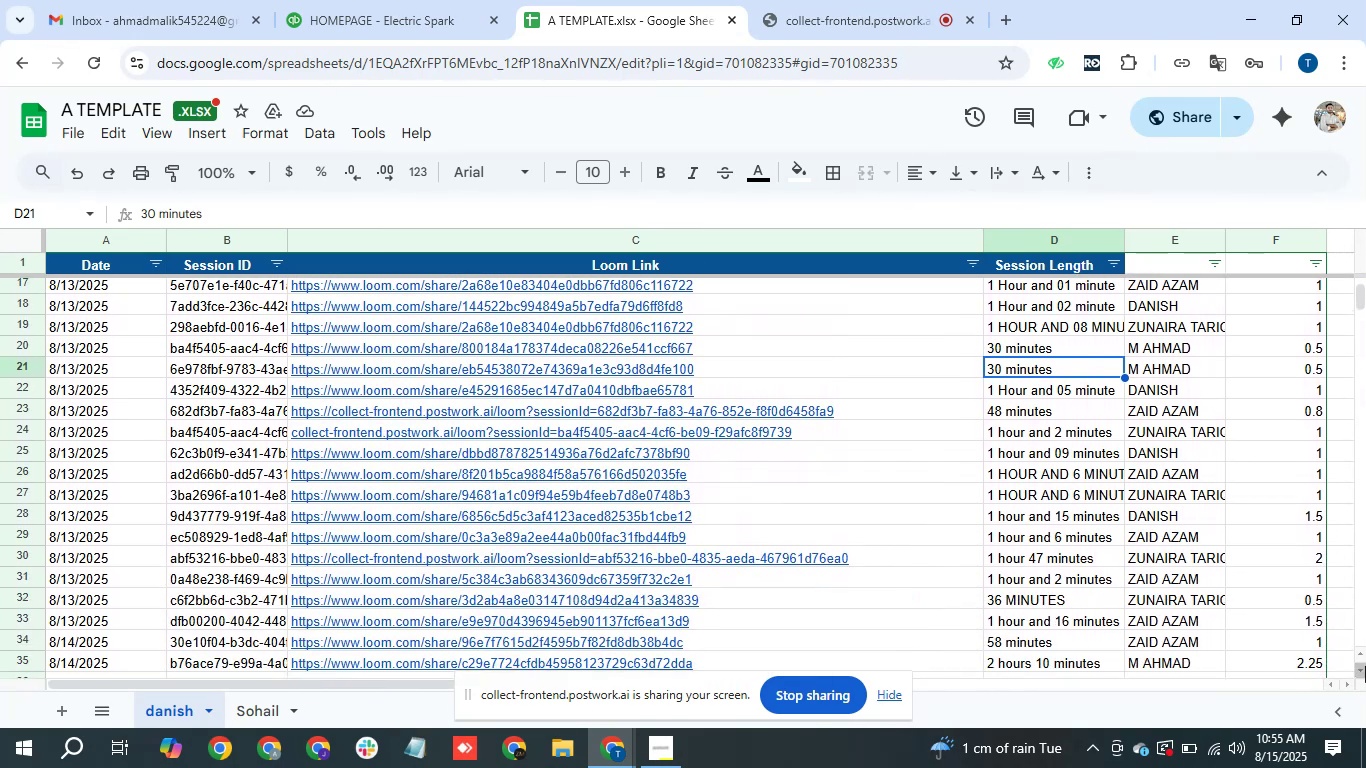 
left_click([1365, 666])
 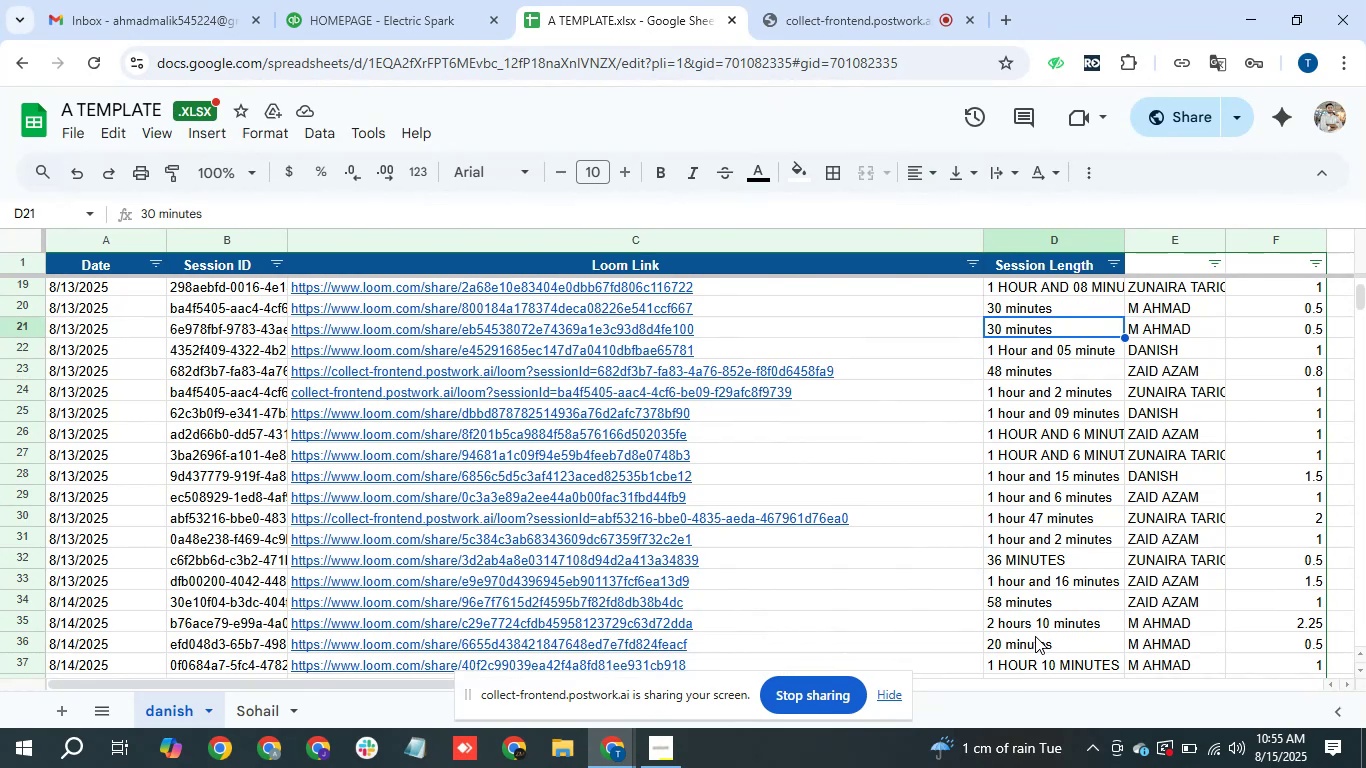 
left_click([1033, 613])
 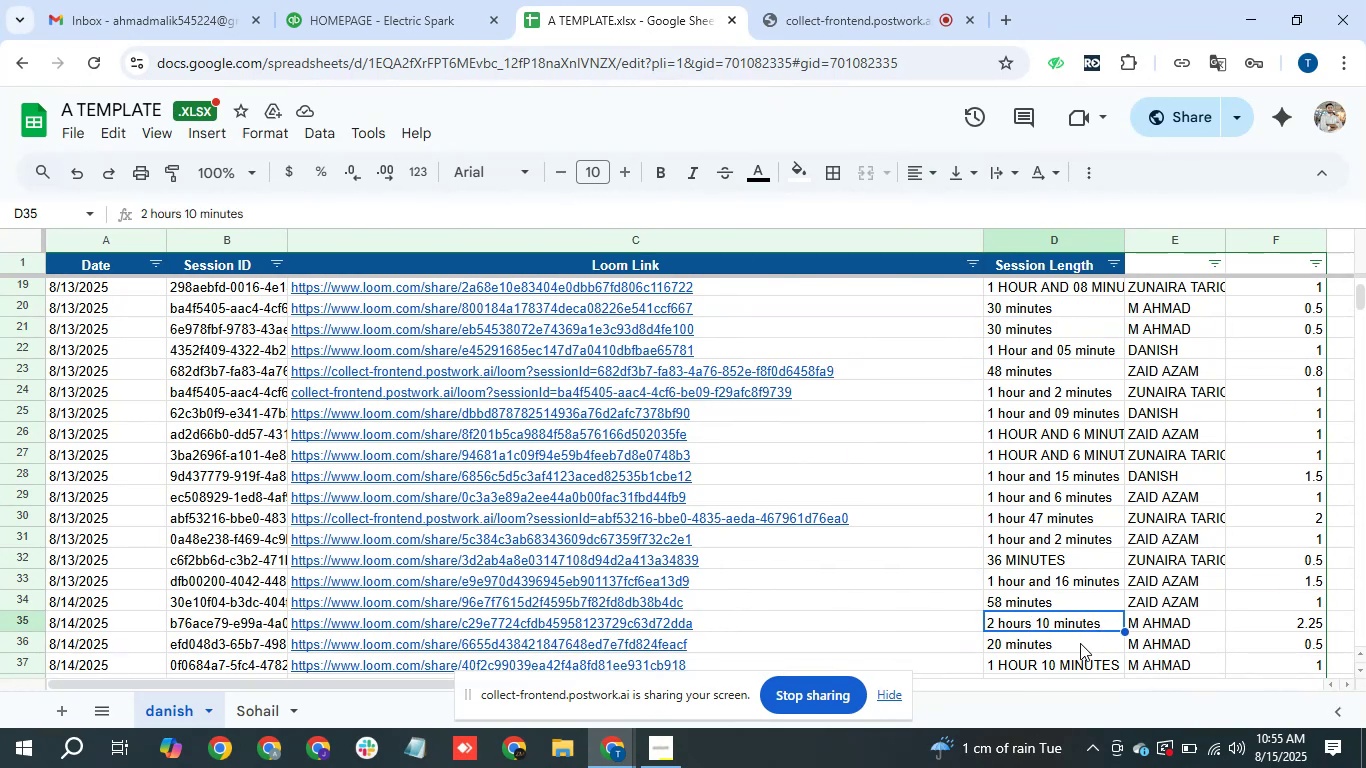 
left_click([1056, 648])
 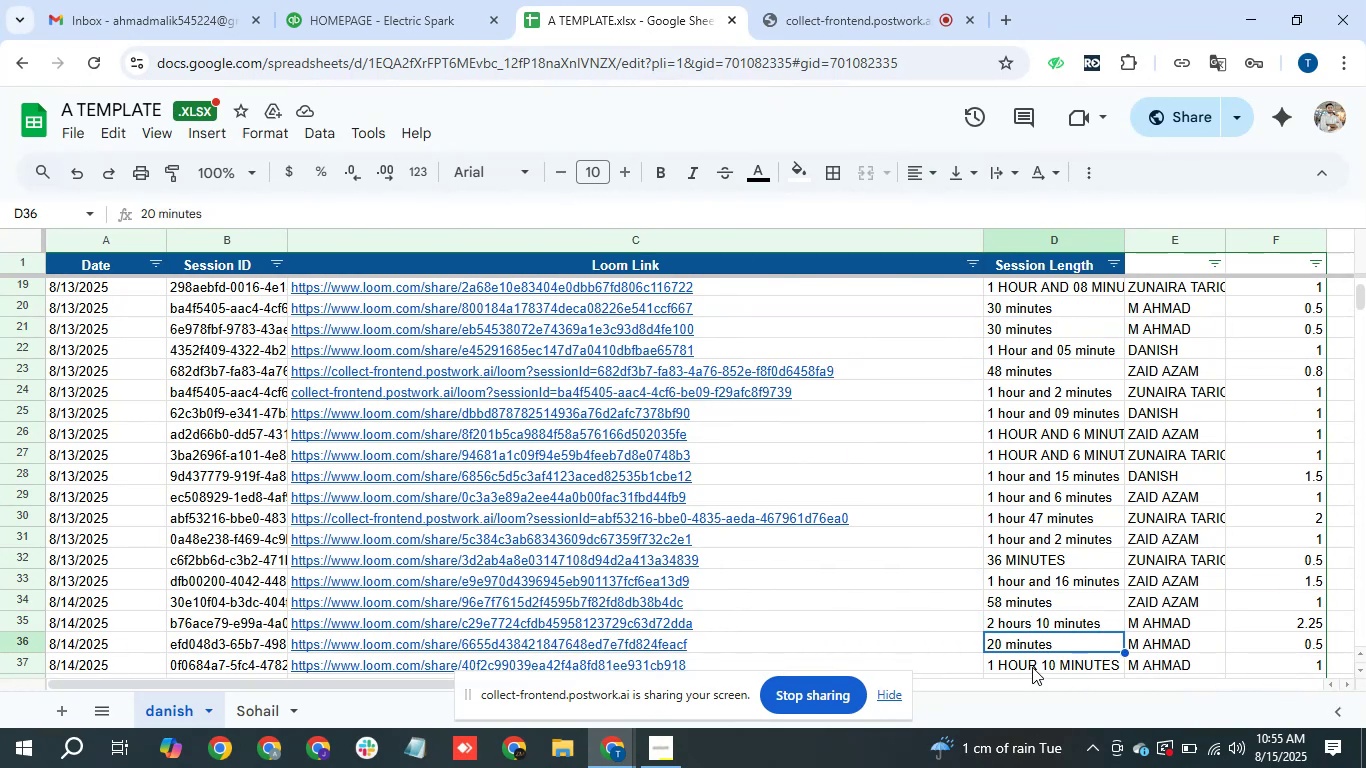 
left_click([1032, 667])
 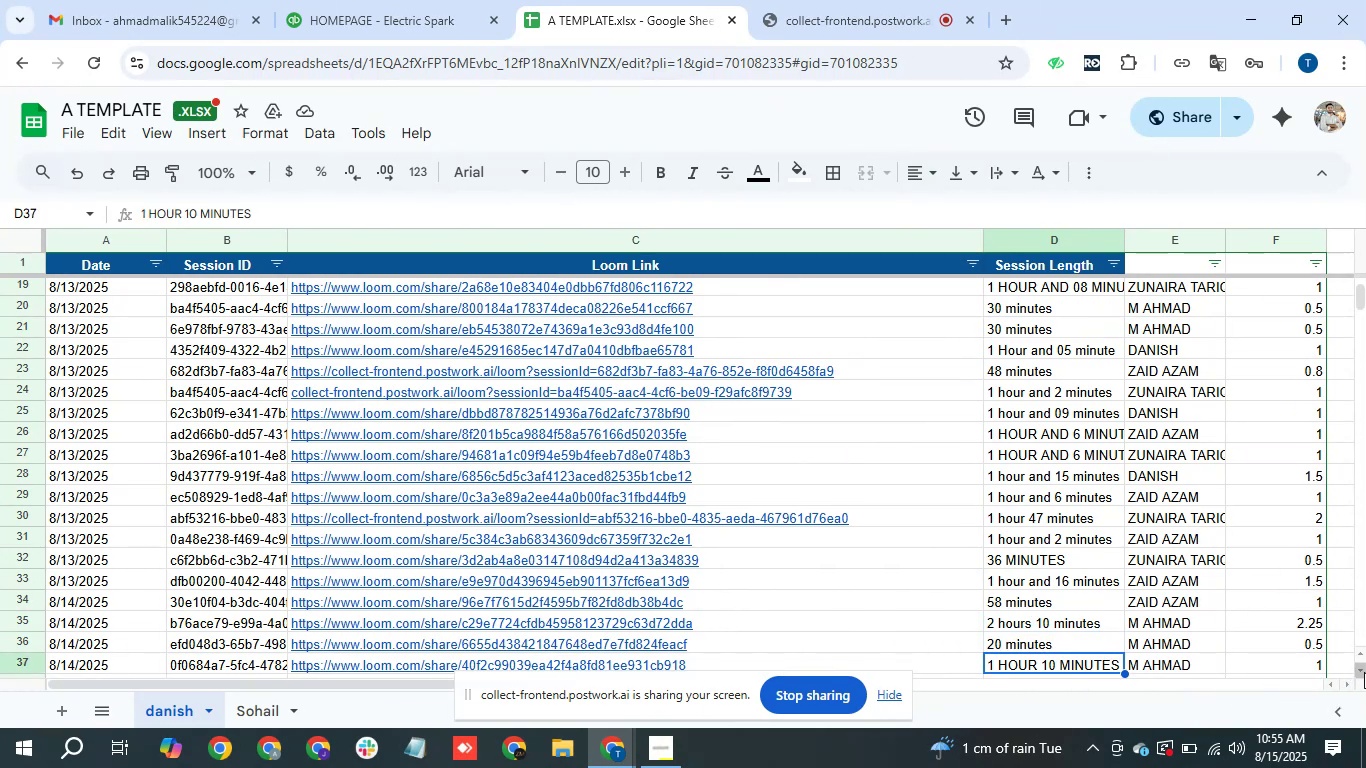 
left_click([1364, 672])
 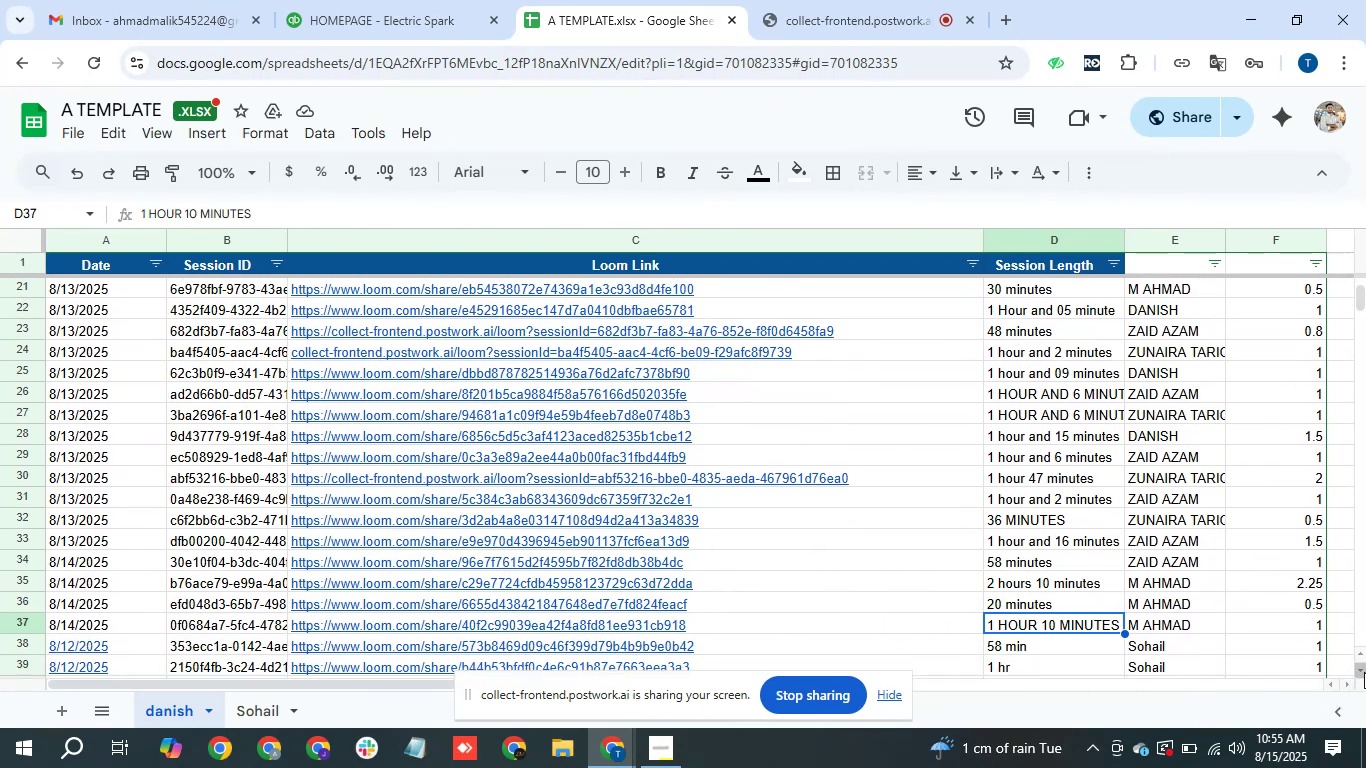 
double_click([1364, 672])
 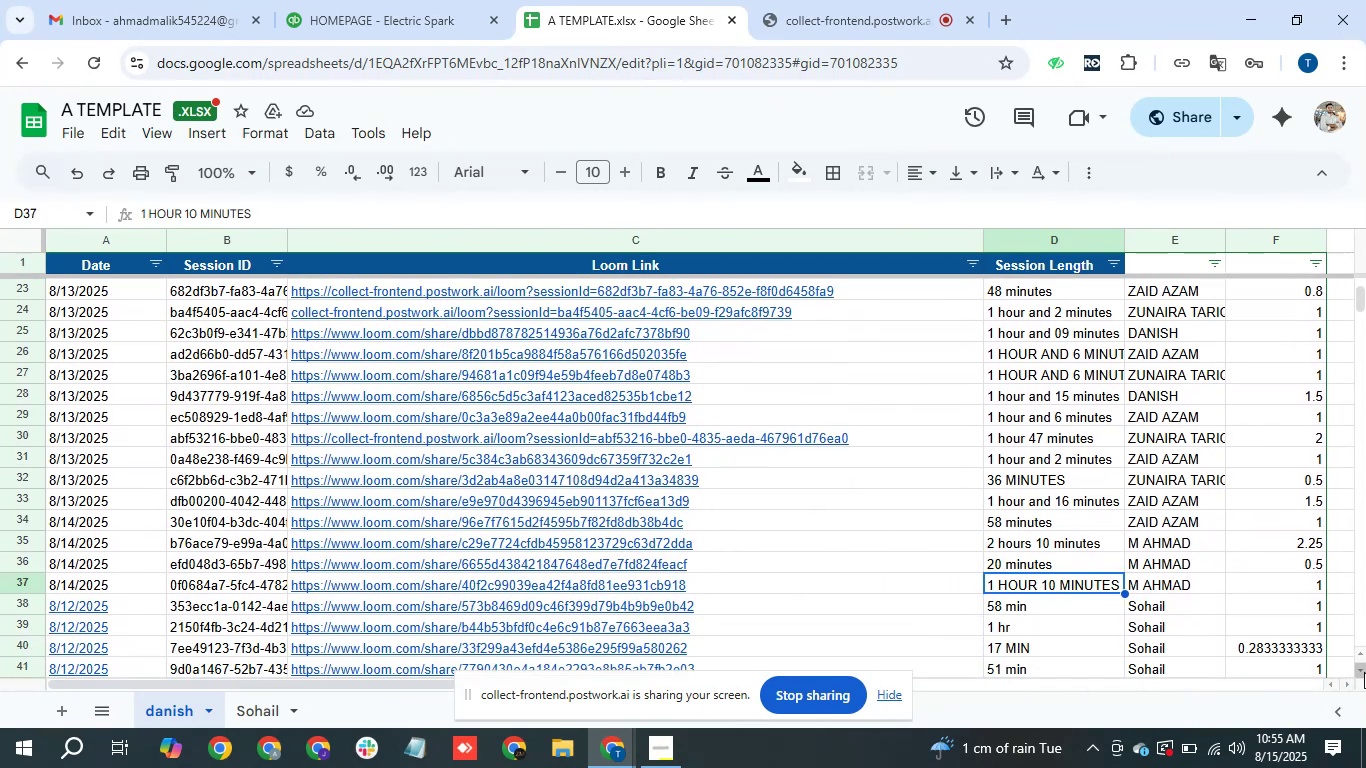 
triple_click([1364, 672])
 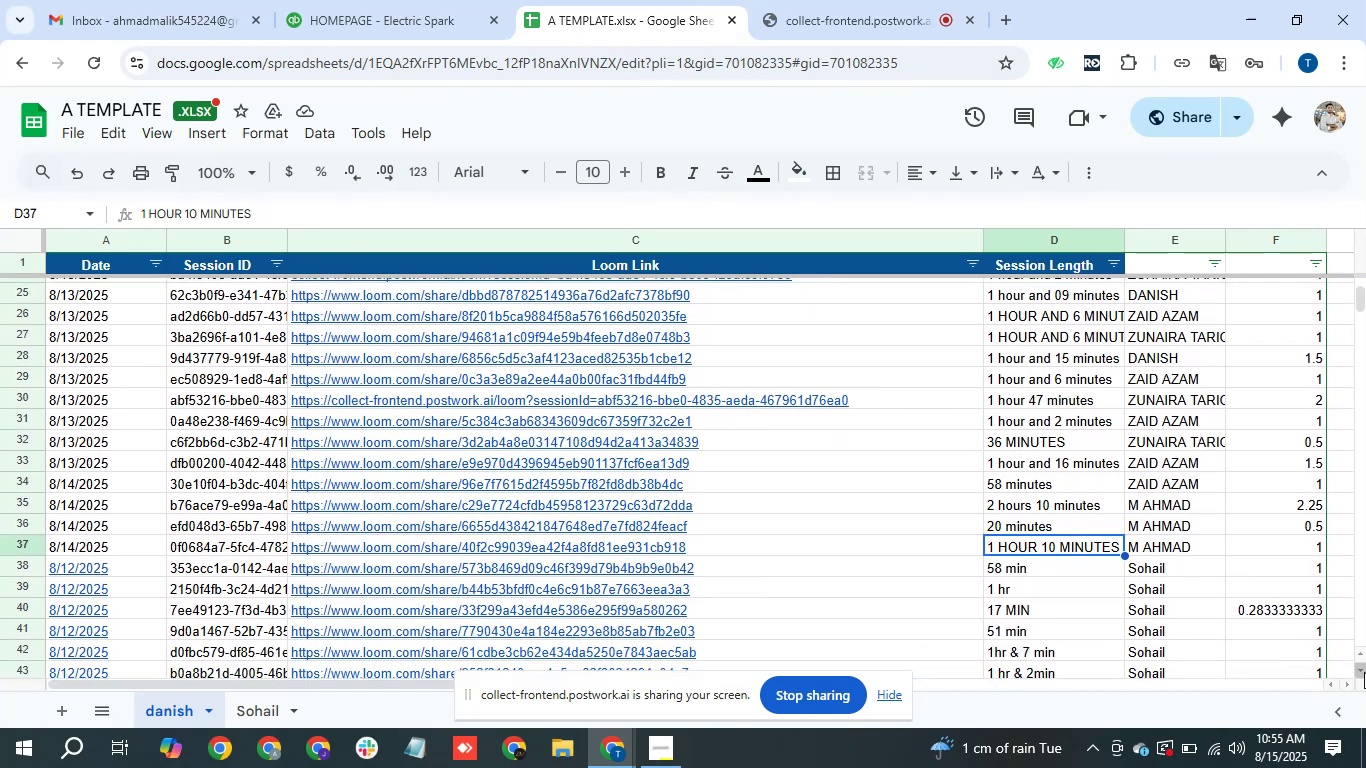 
triple_click([1364, 672])
 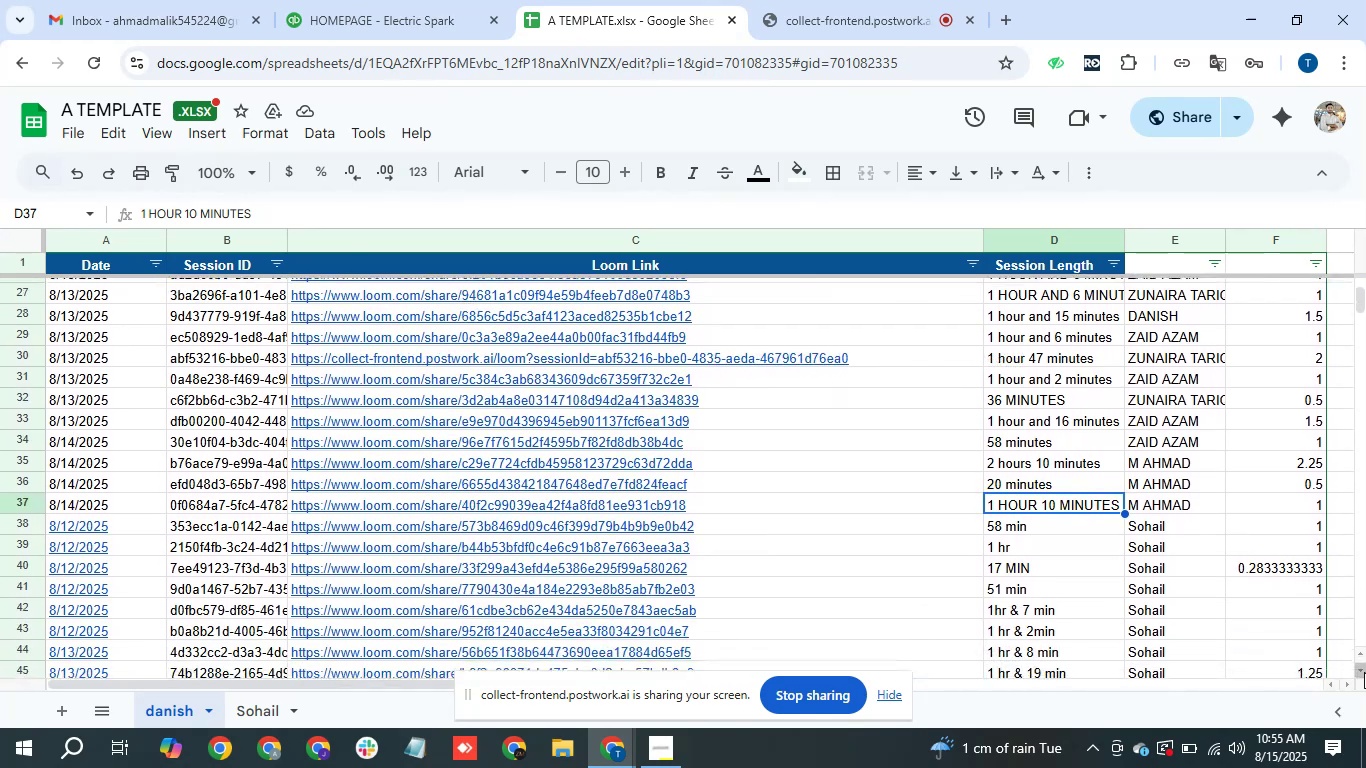 
triple_click([1364, 672])
 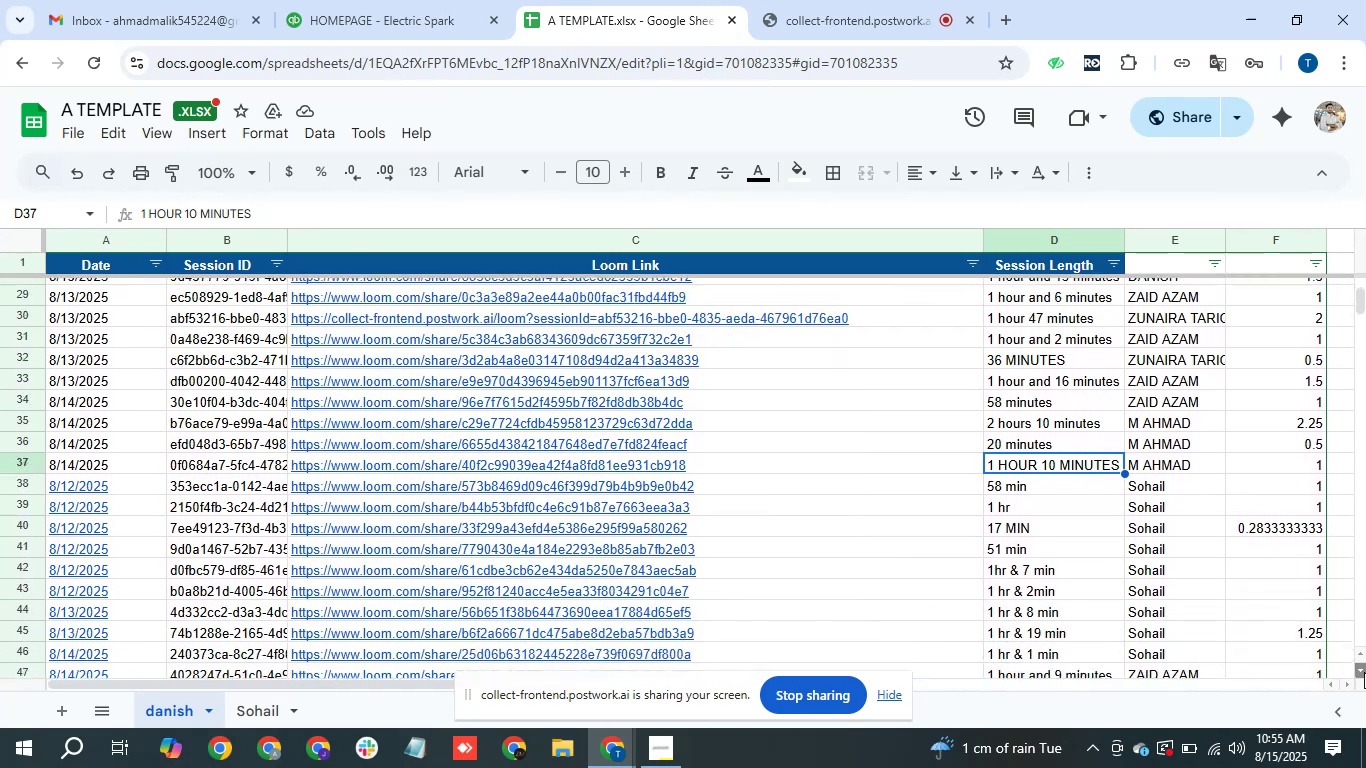 
triple_click([1364, 672])
 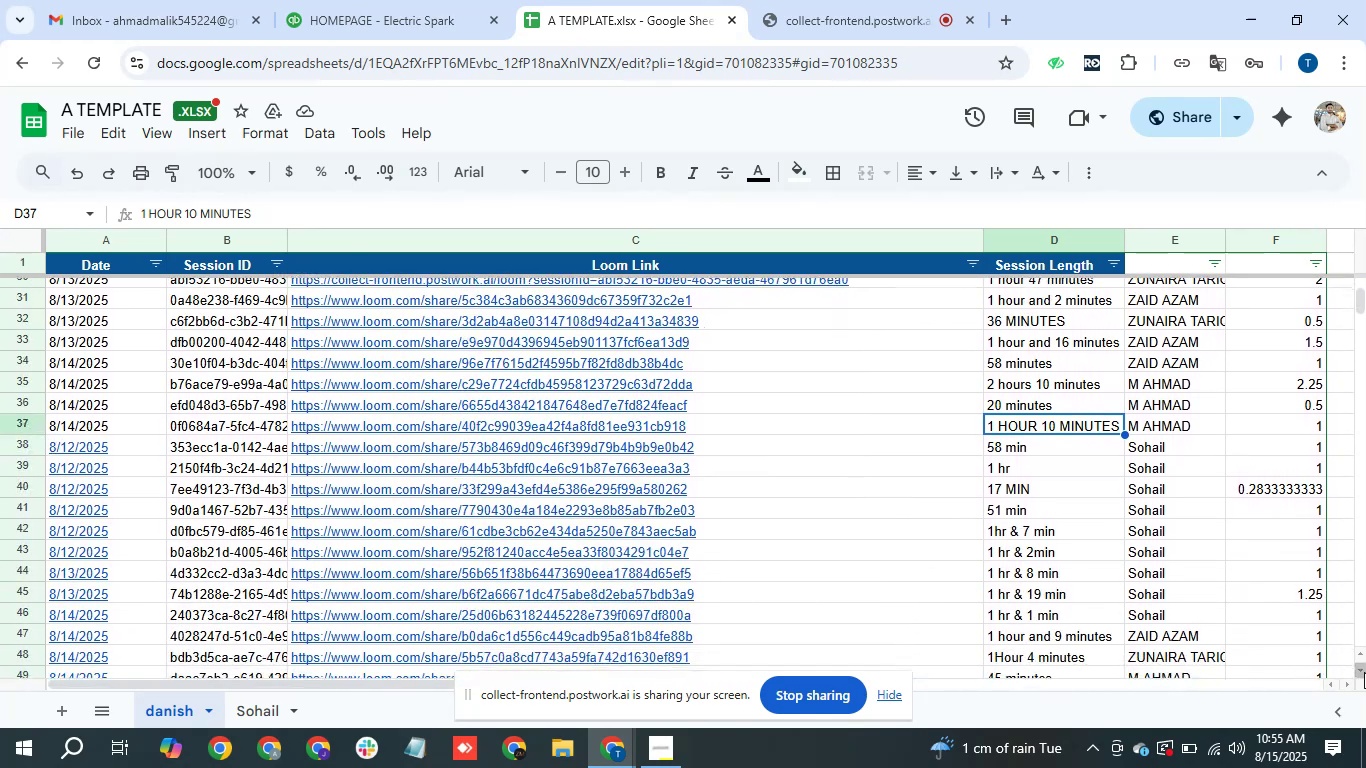 
triple_click([1364, 672])
 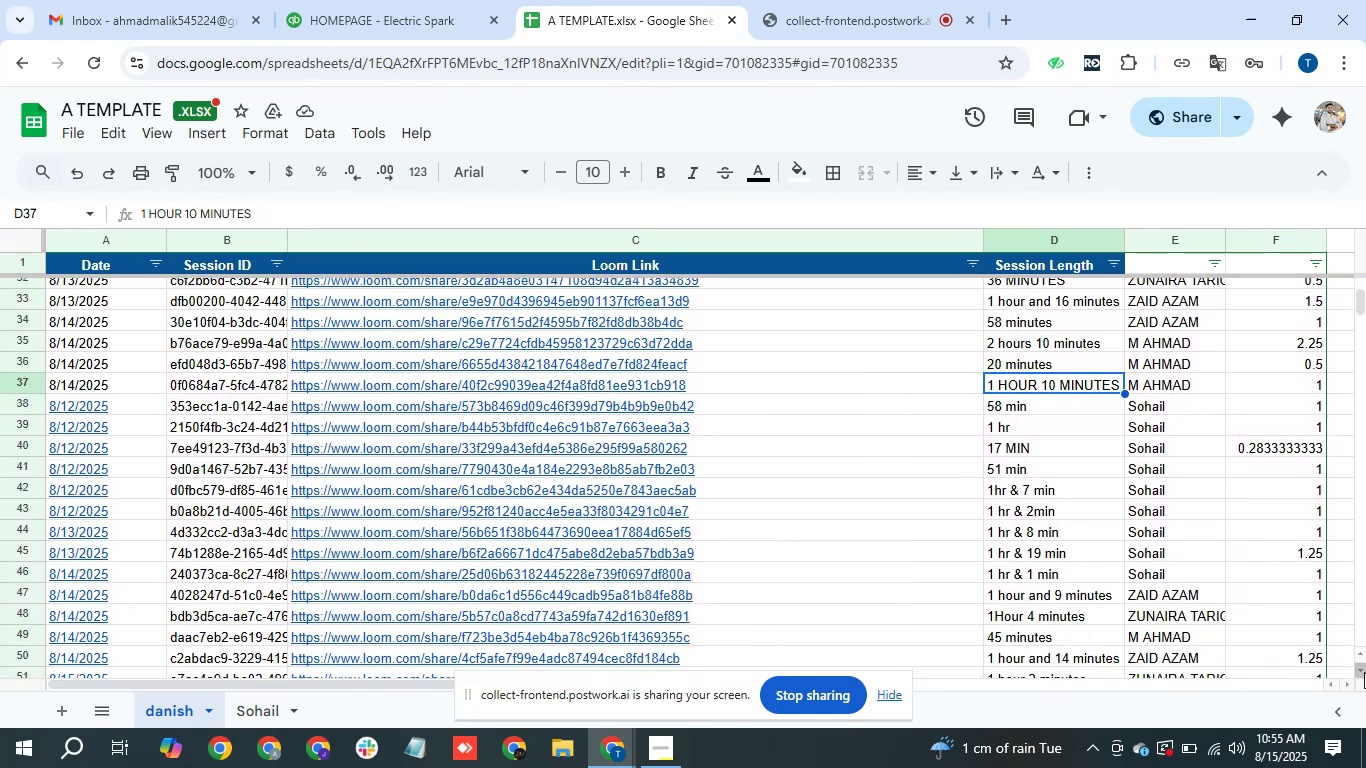 
triple_click([1364, 672])
 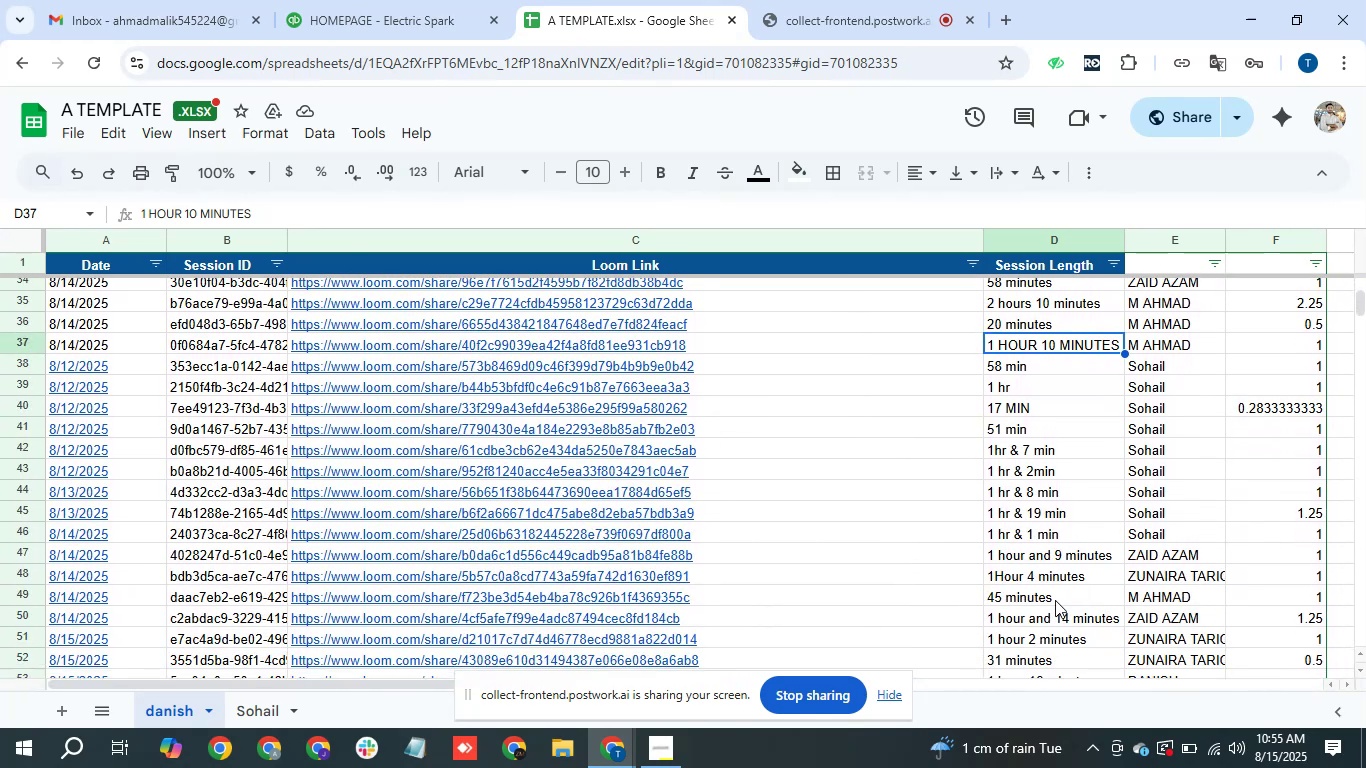 
left_click([1045, 596])
 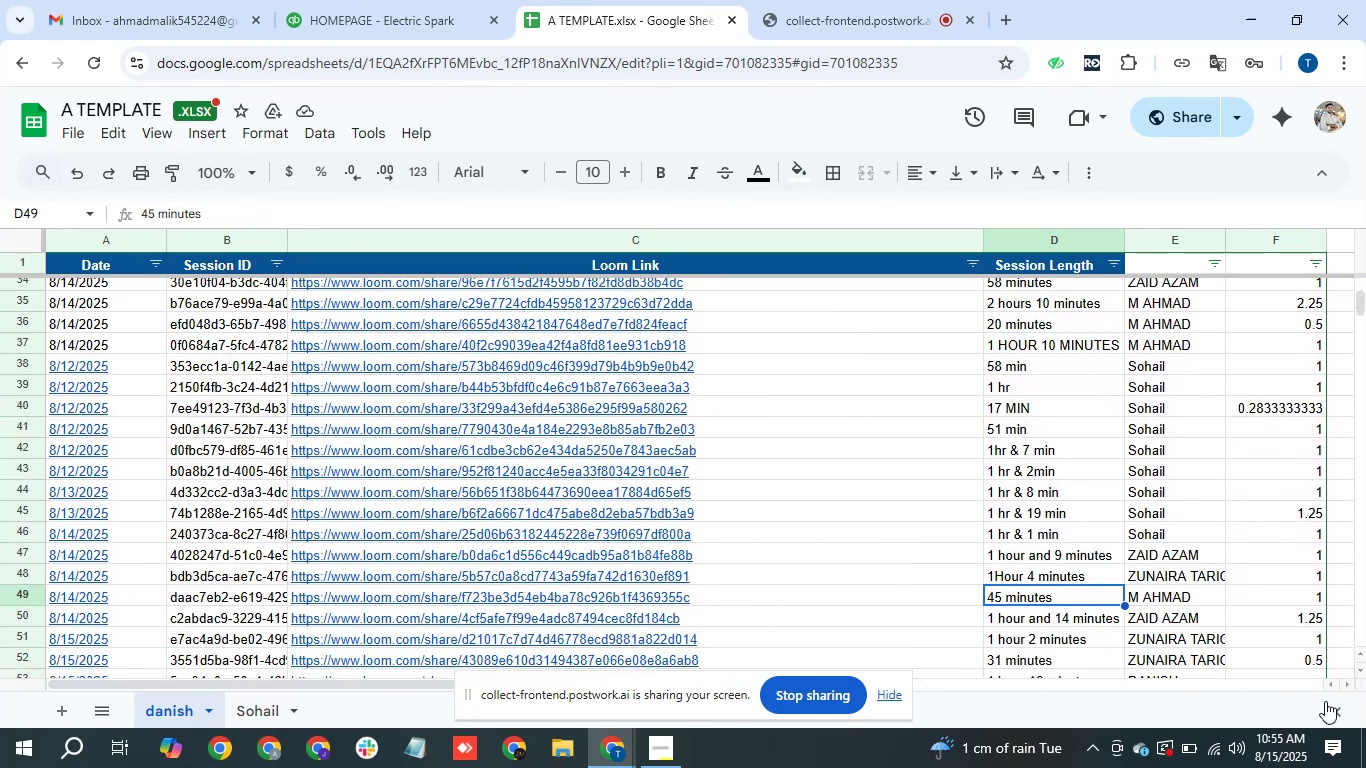 
left_click([1361, 664])
 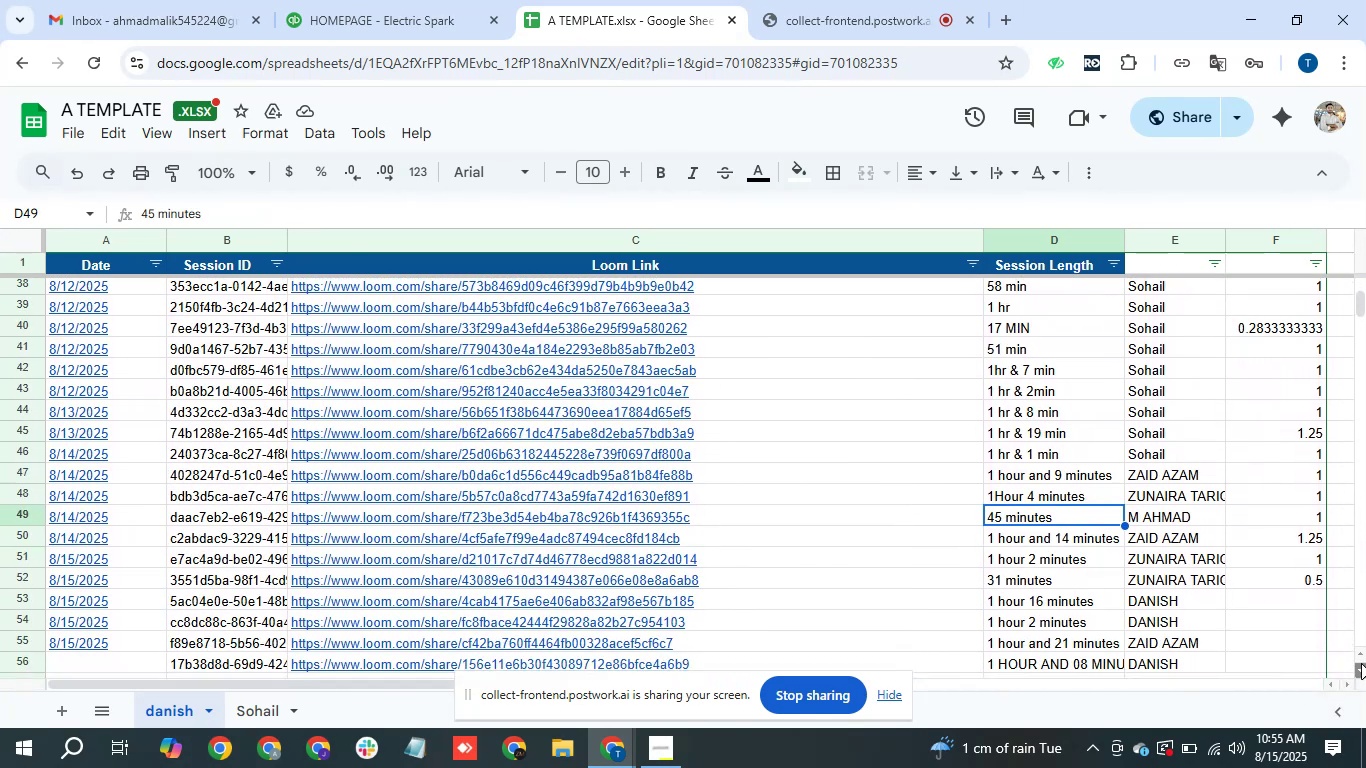 
double_click([1361, 663])
 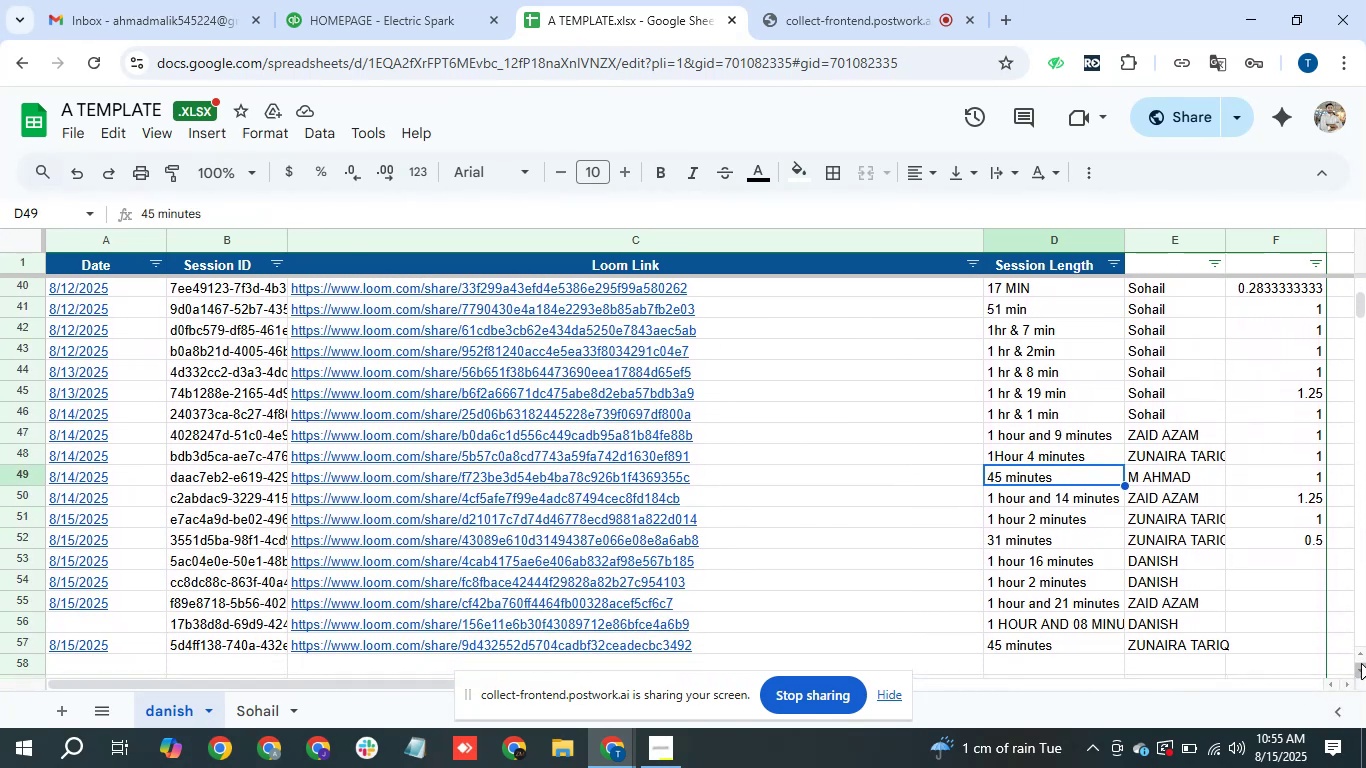 
triple_click([1361, 663])
 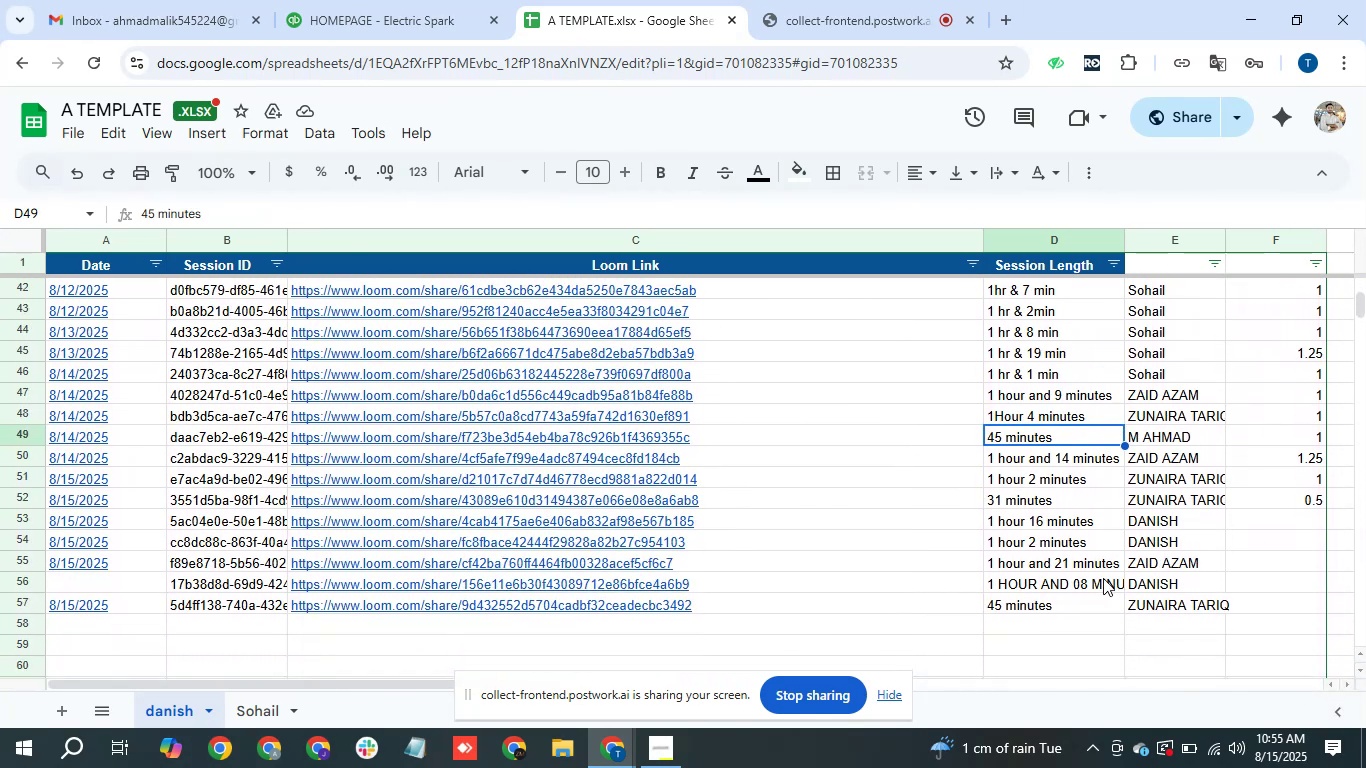 
left_click([1038, 562])
 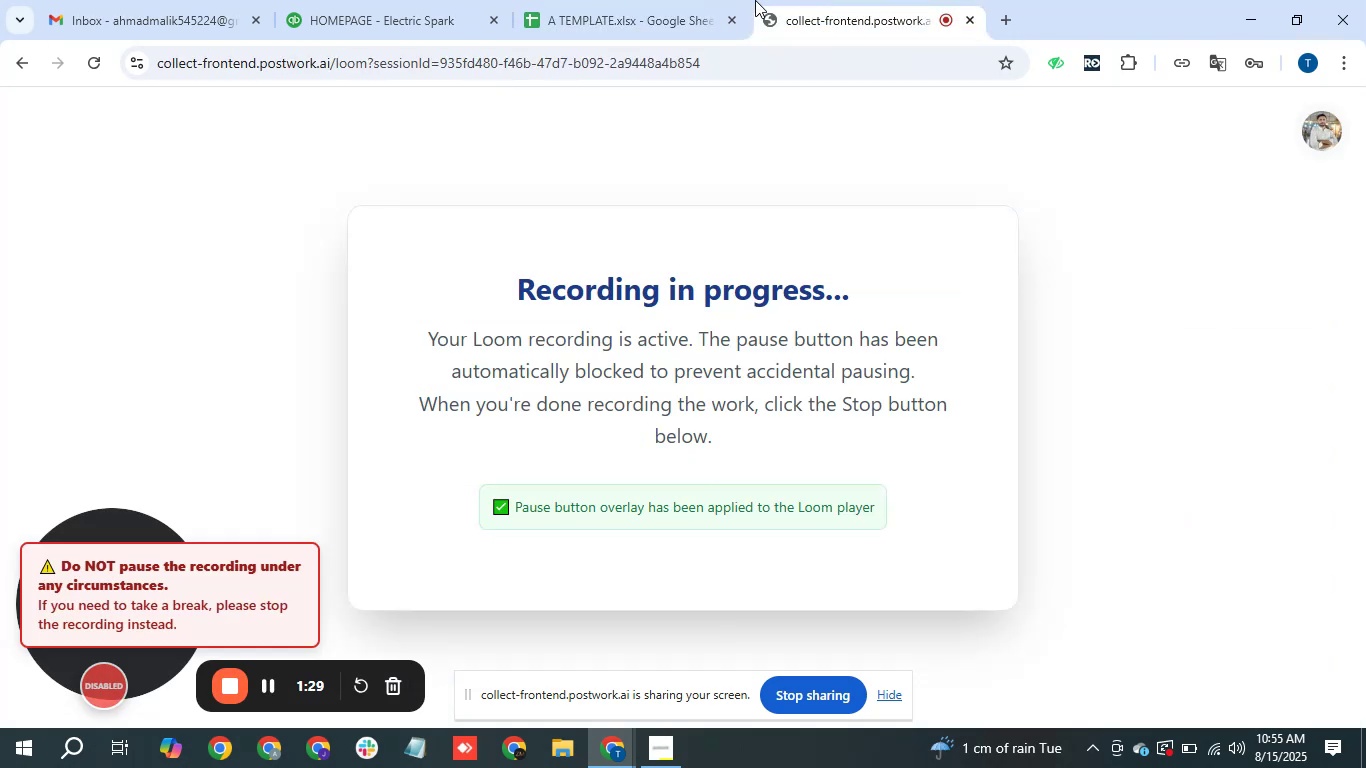 
left_click([702, 0])
 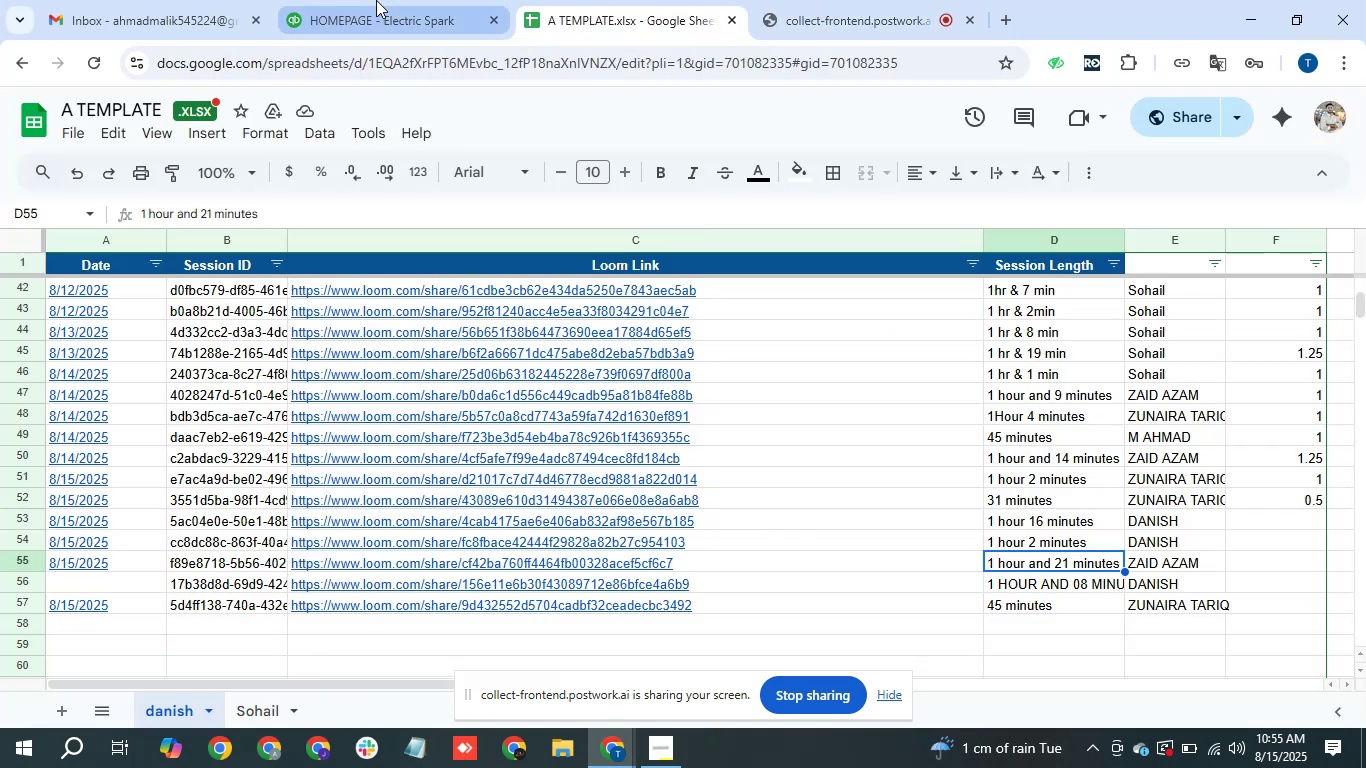 
left_click([376, 0])
 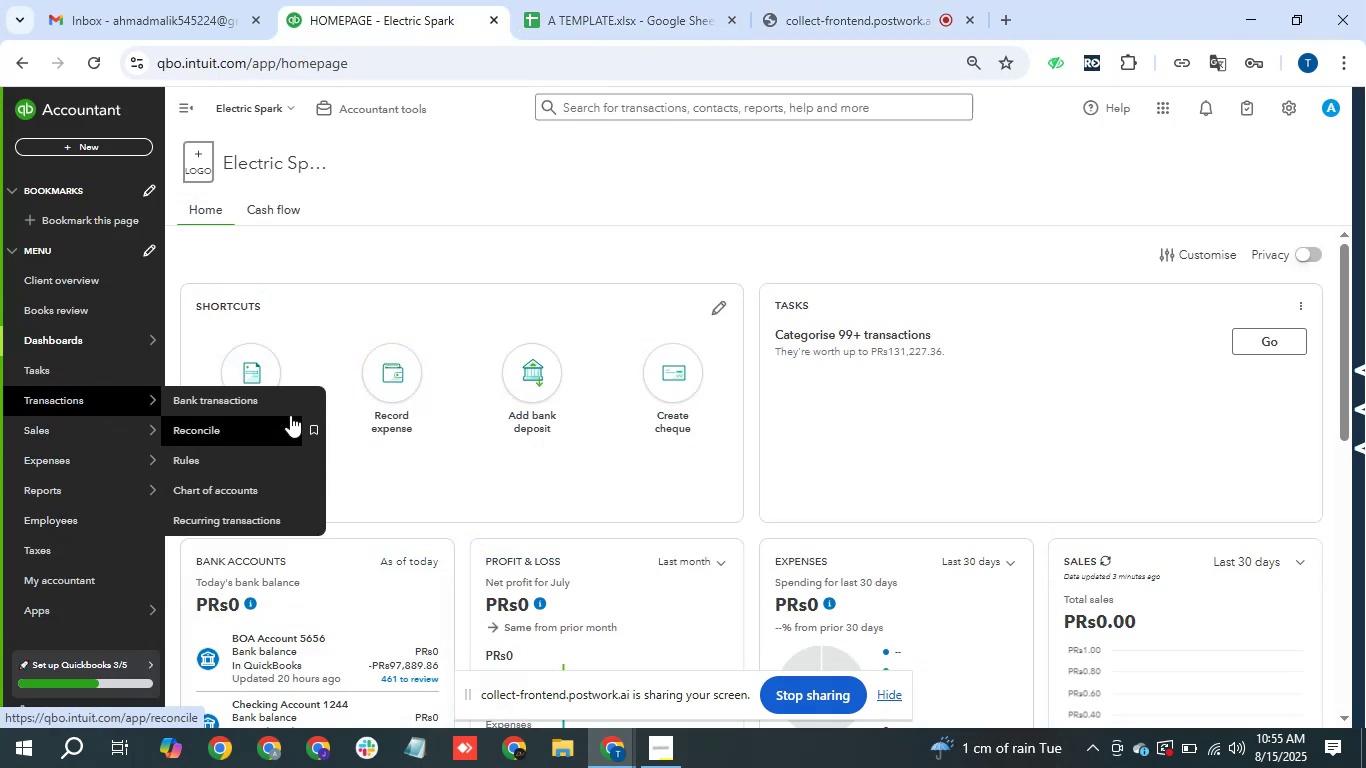 
left_click([228, 399])
 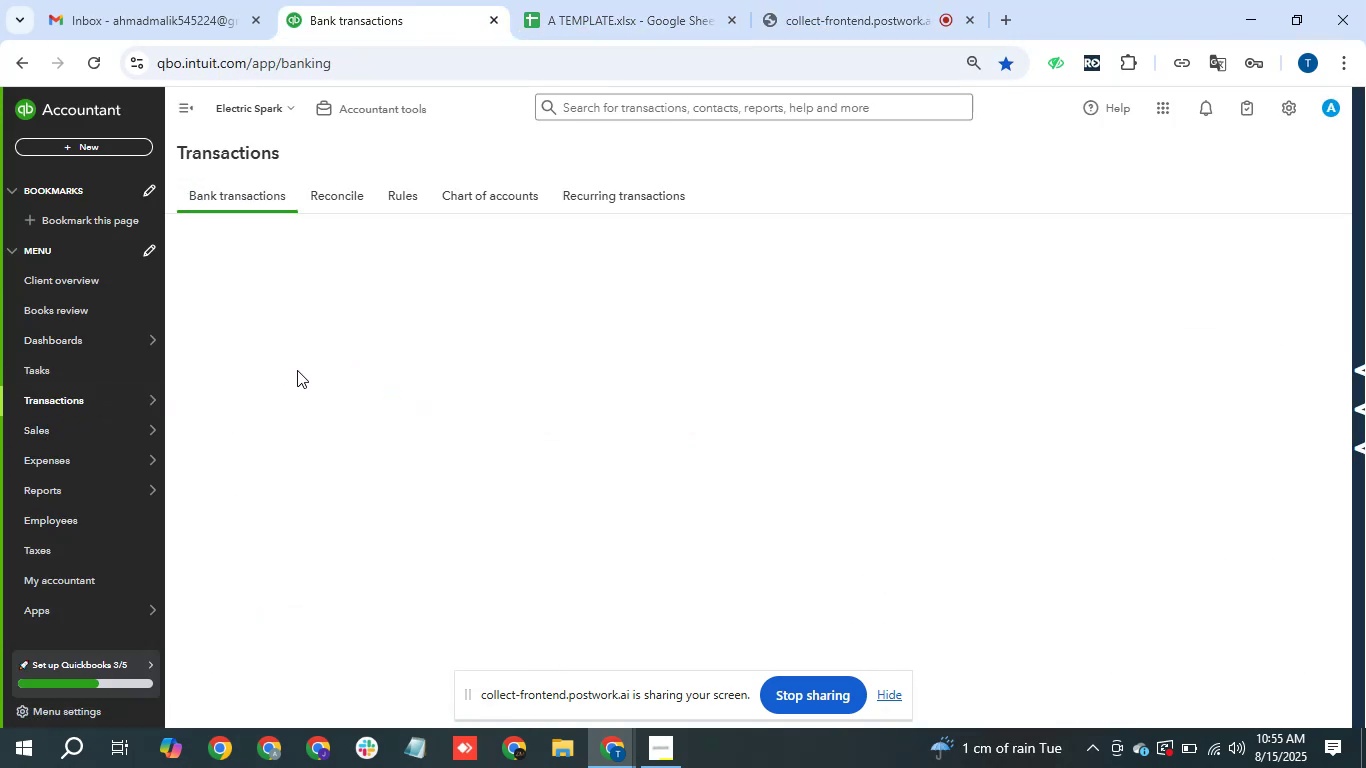 
wait(5.26)
 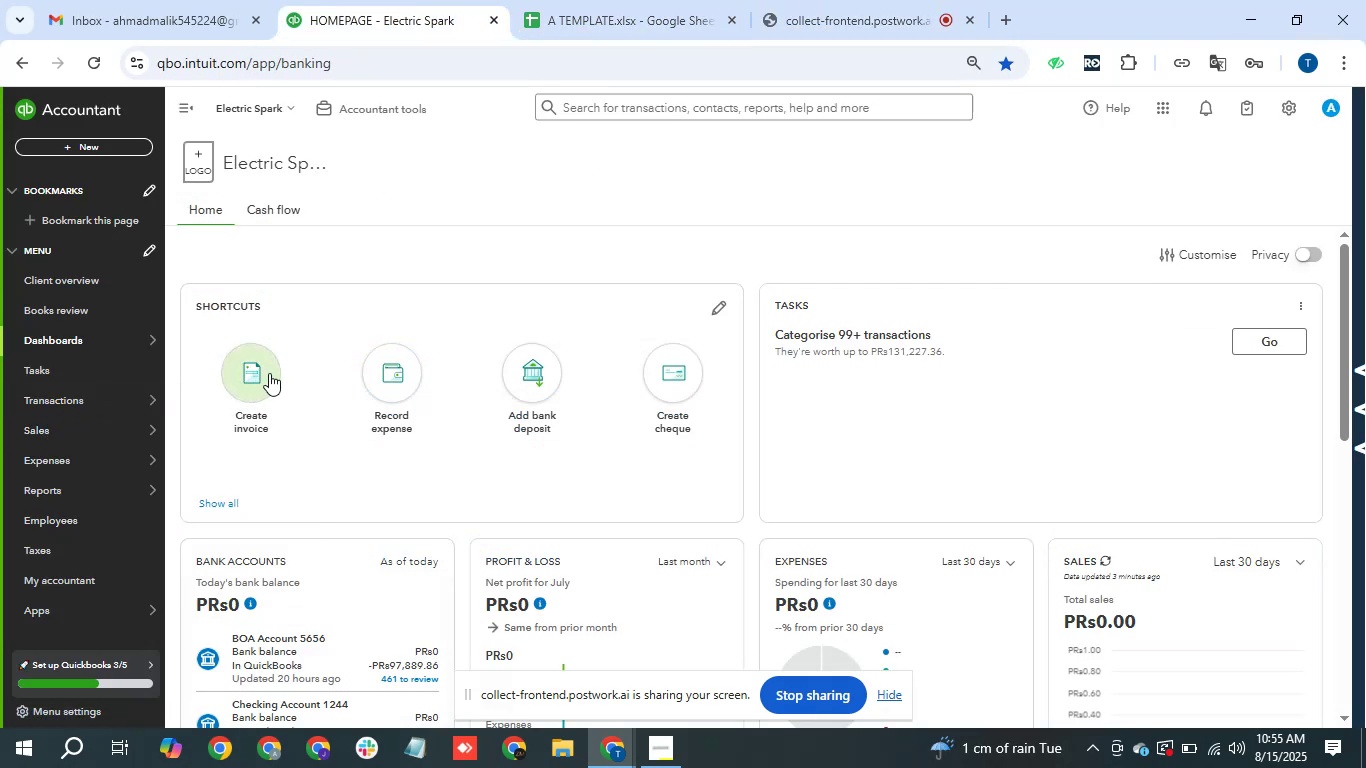 
mouse_move([333, 356])
 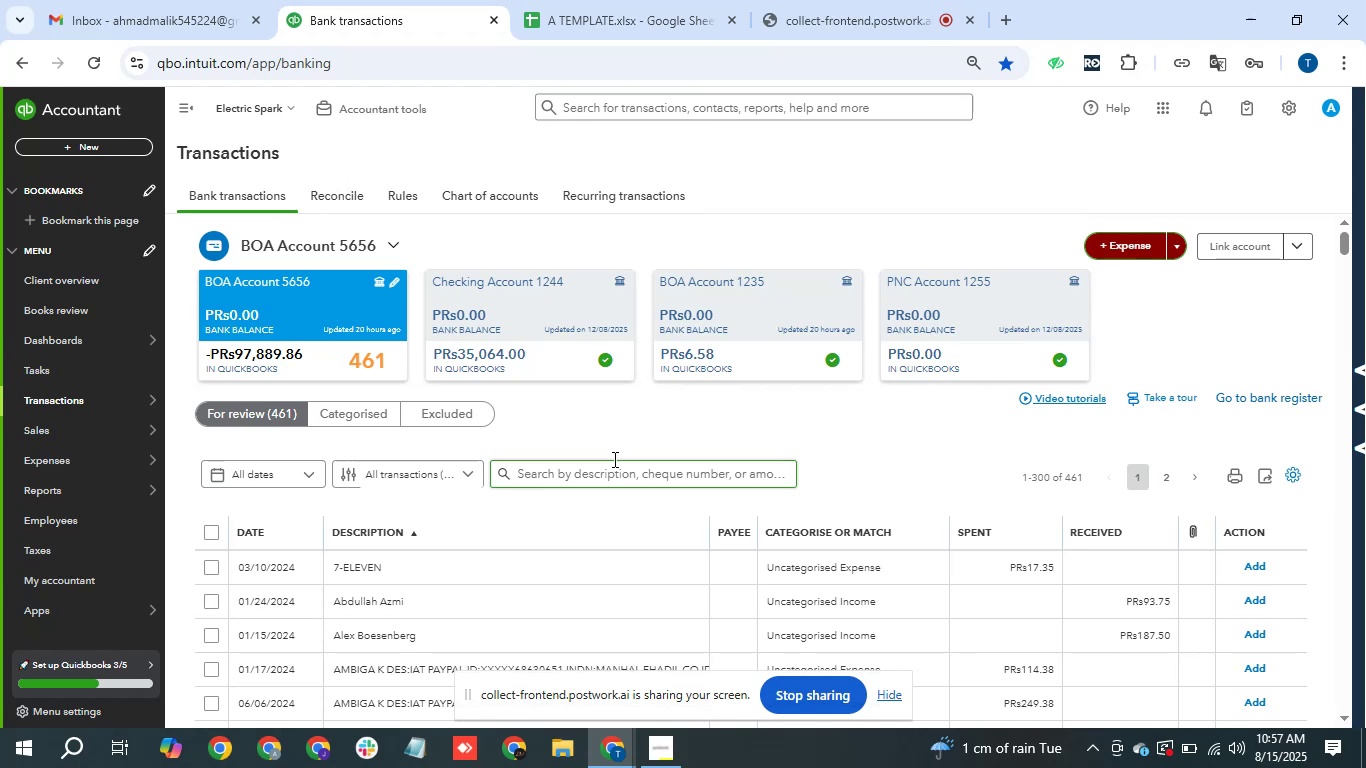 
wait(105.96)
 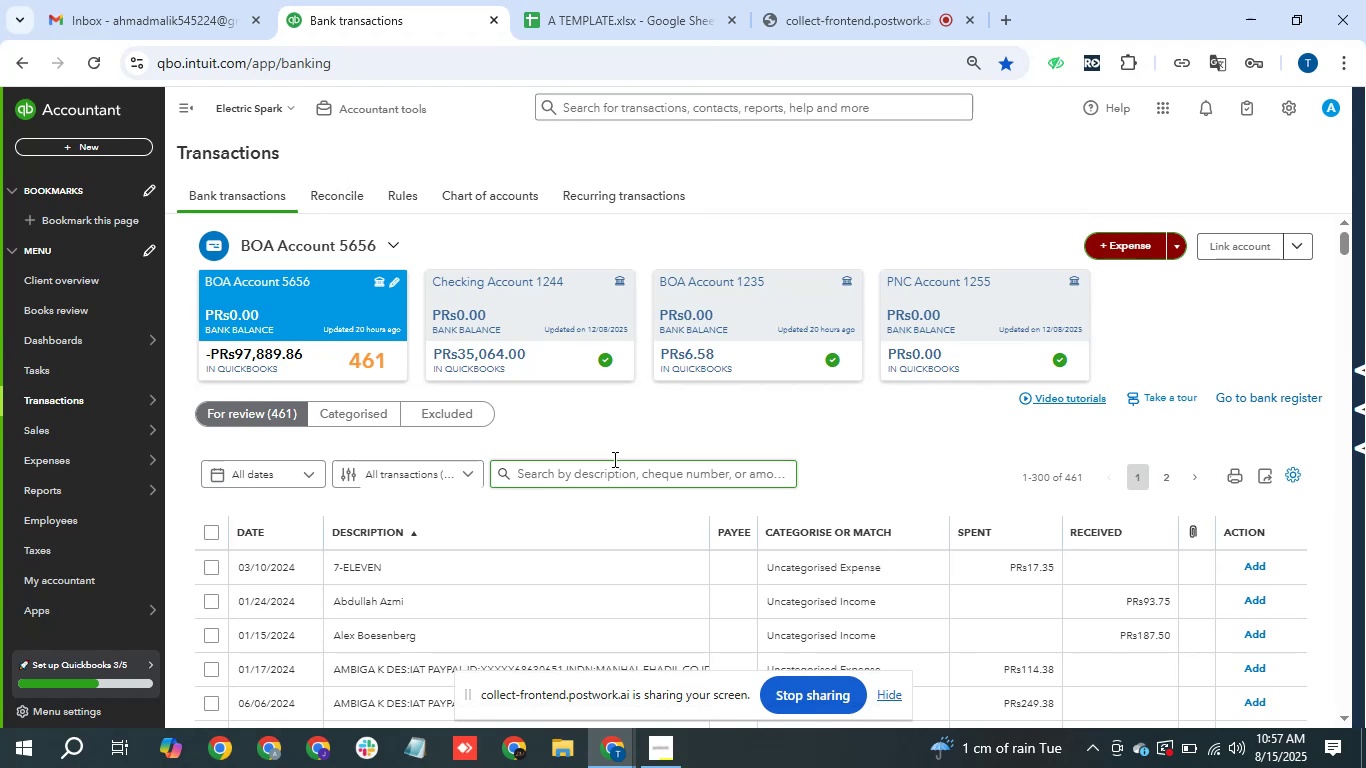 
scroll: coordinate [875, 601], scroll_direction: down, amount: 2.0
 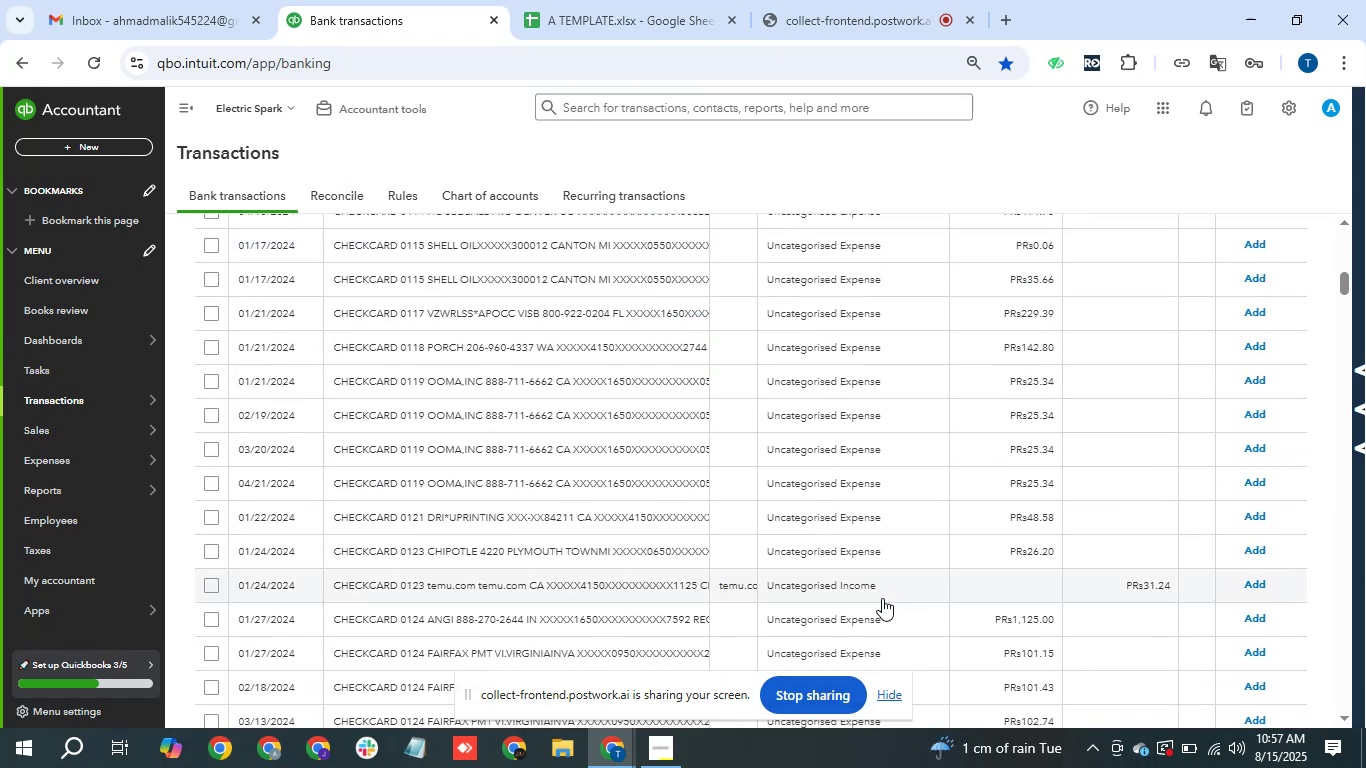 
scroll: coordinate [918, 567], scroll_direction: up, amount: 3.0
 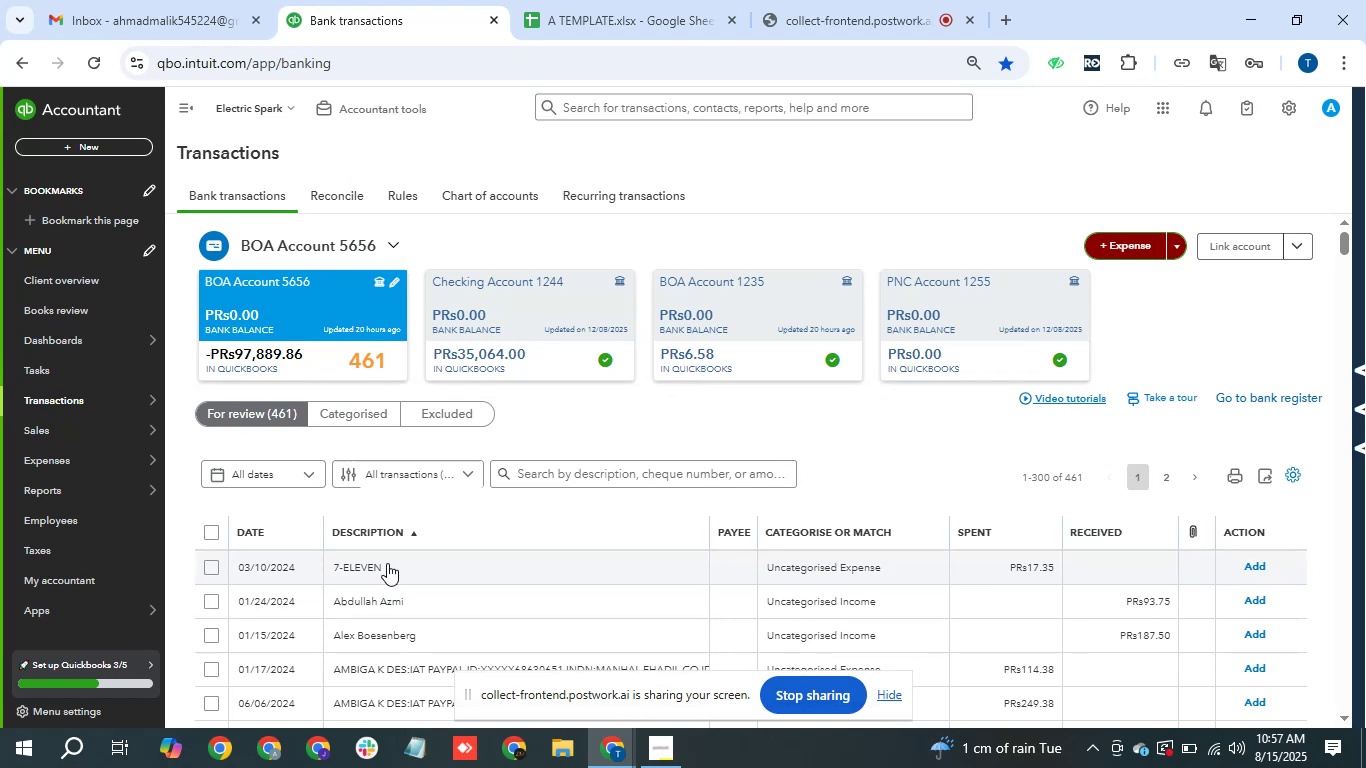 
left_click_drag(start_coordinate=[387, 563], to_coordinate=[304, 563])
 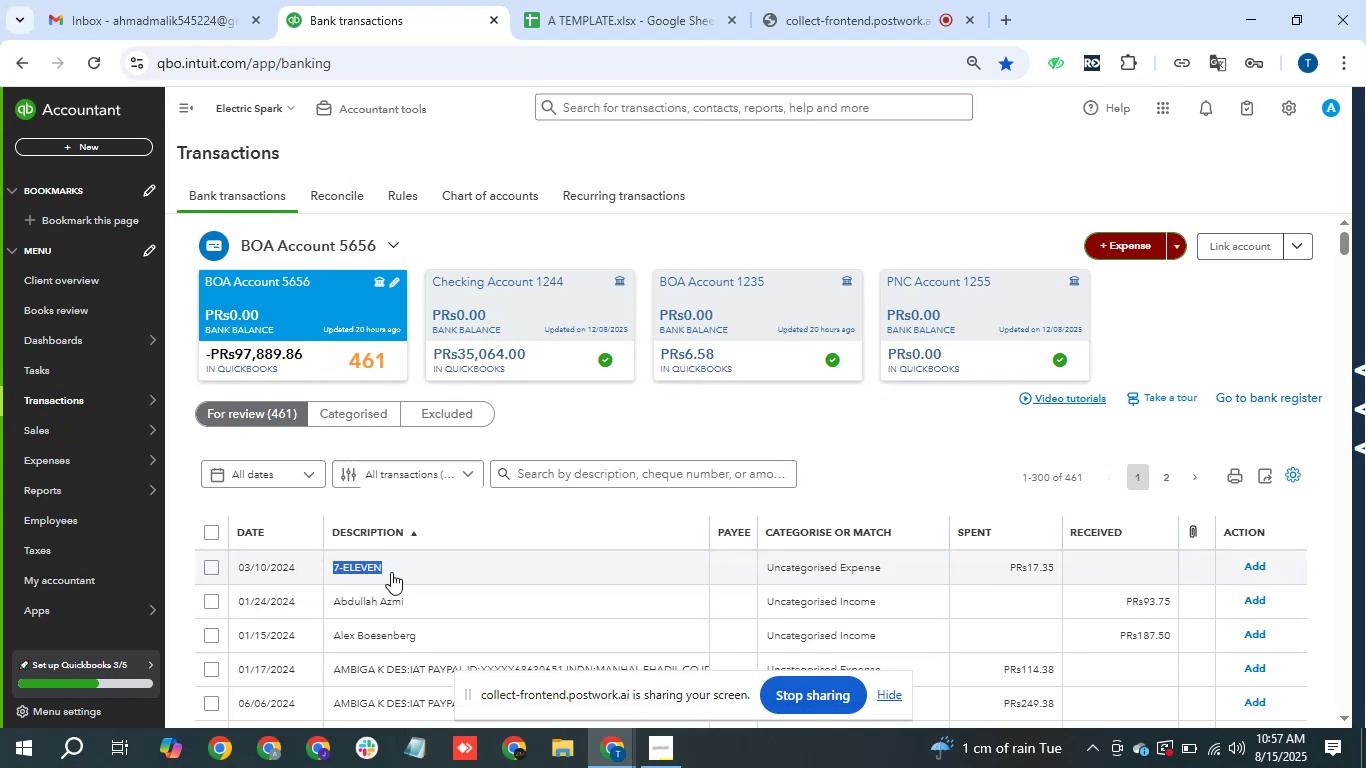 
key(Control+C)
 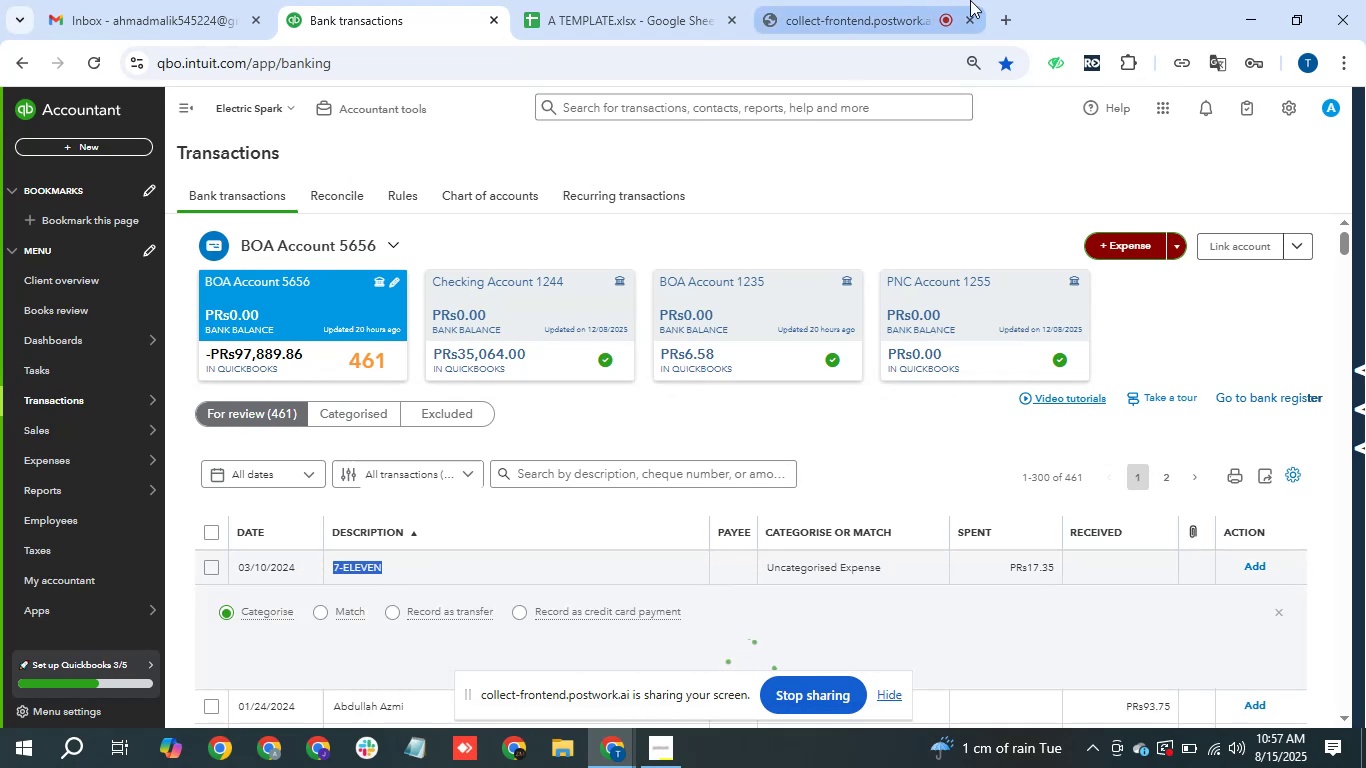 
left_click([995, 14])
 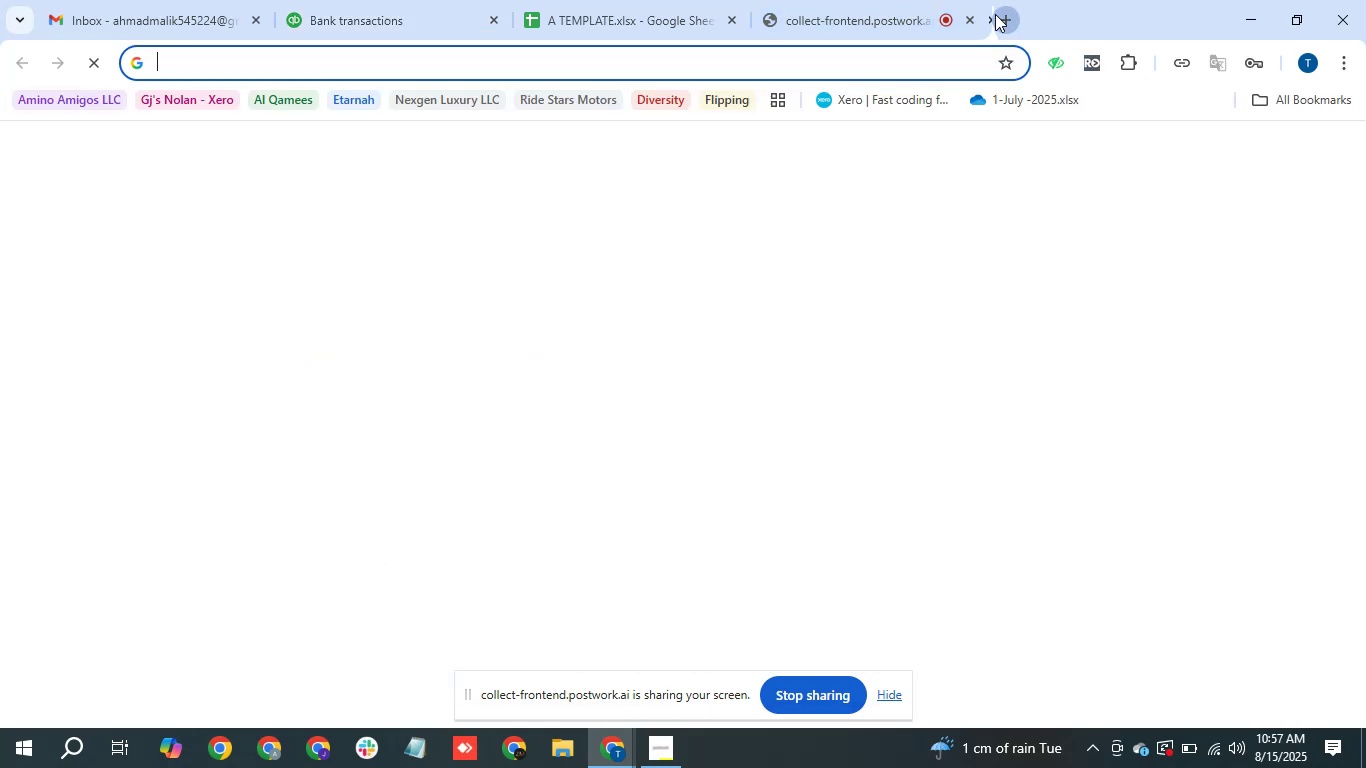 
key(Control+V)
 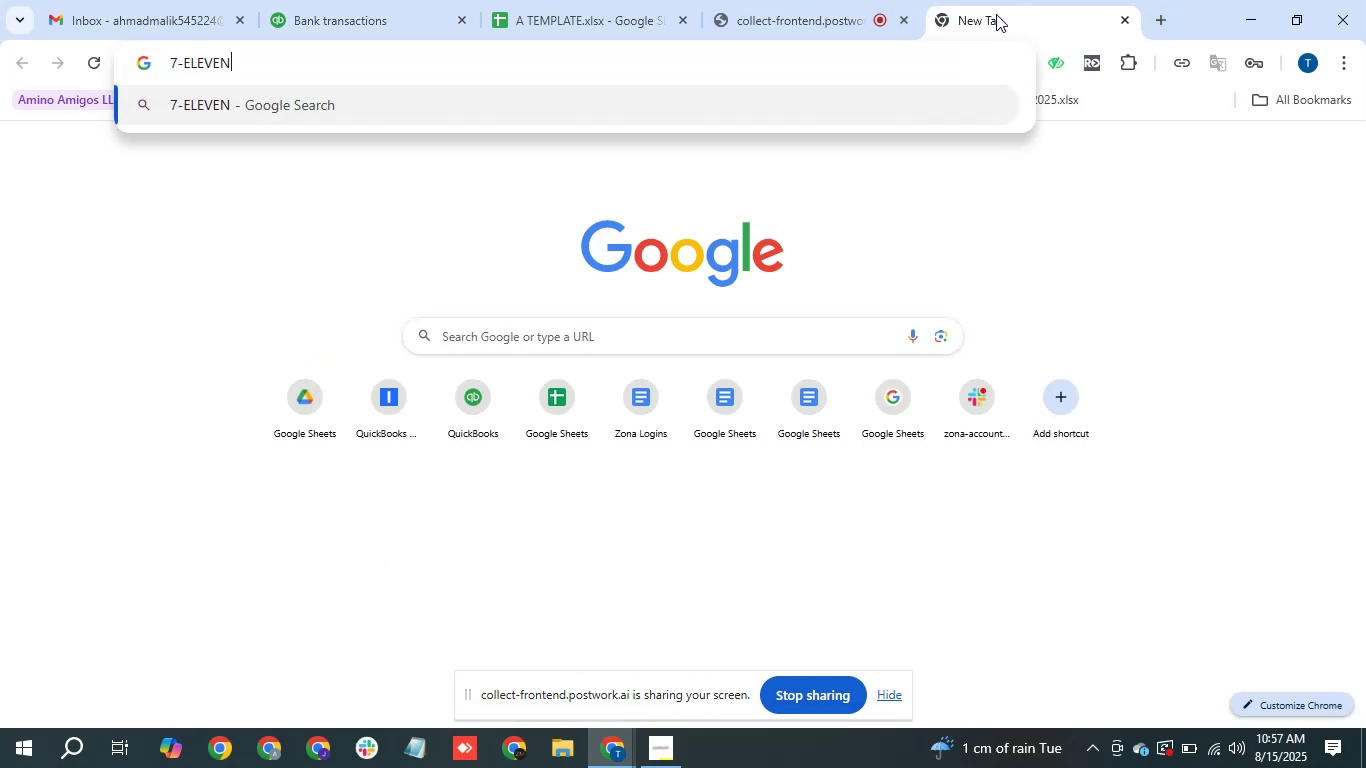 
key(Enter)
 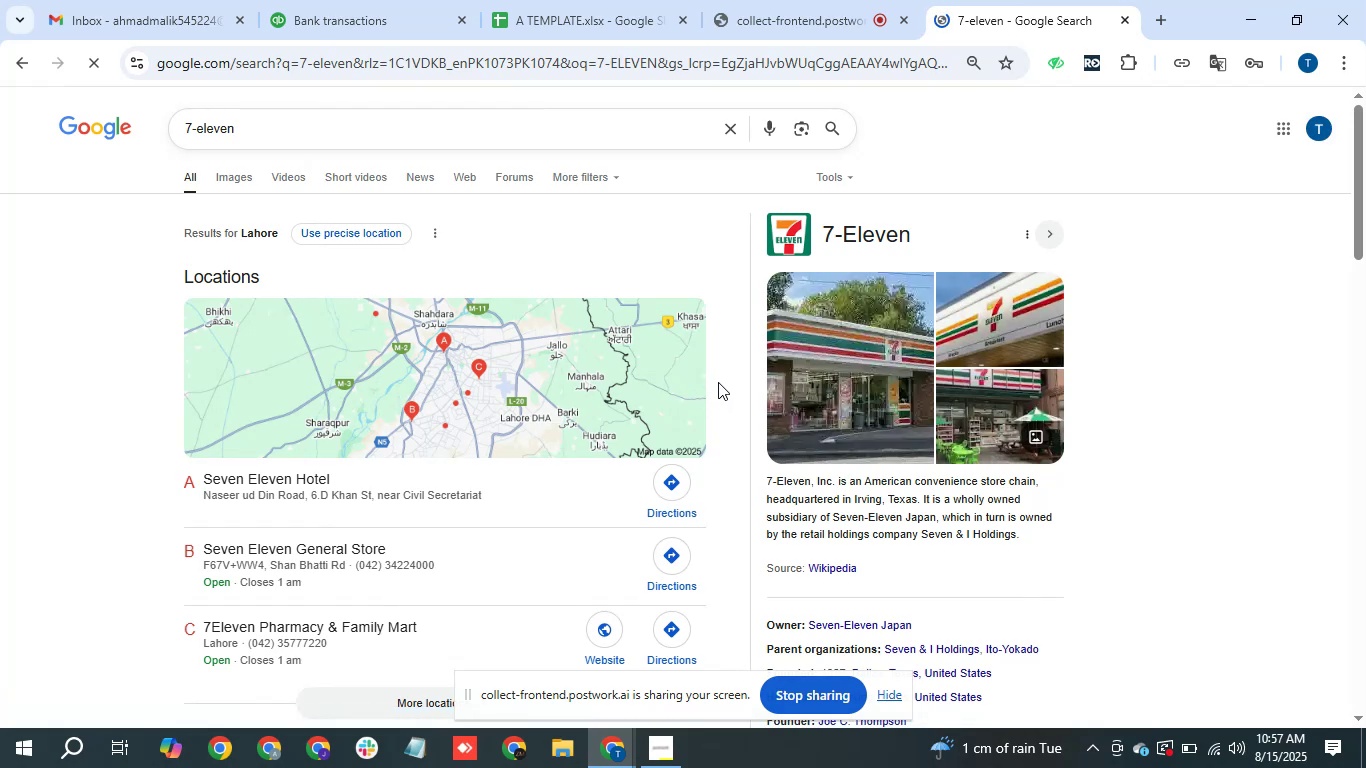 
wait(6.13)
 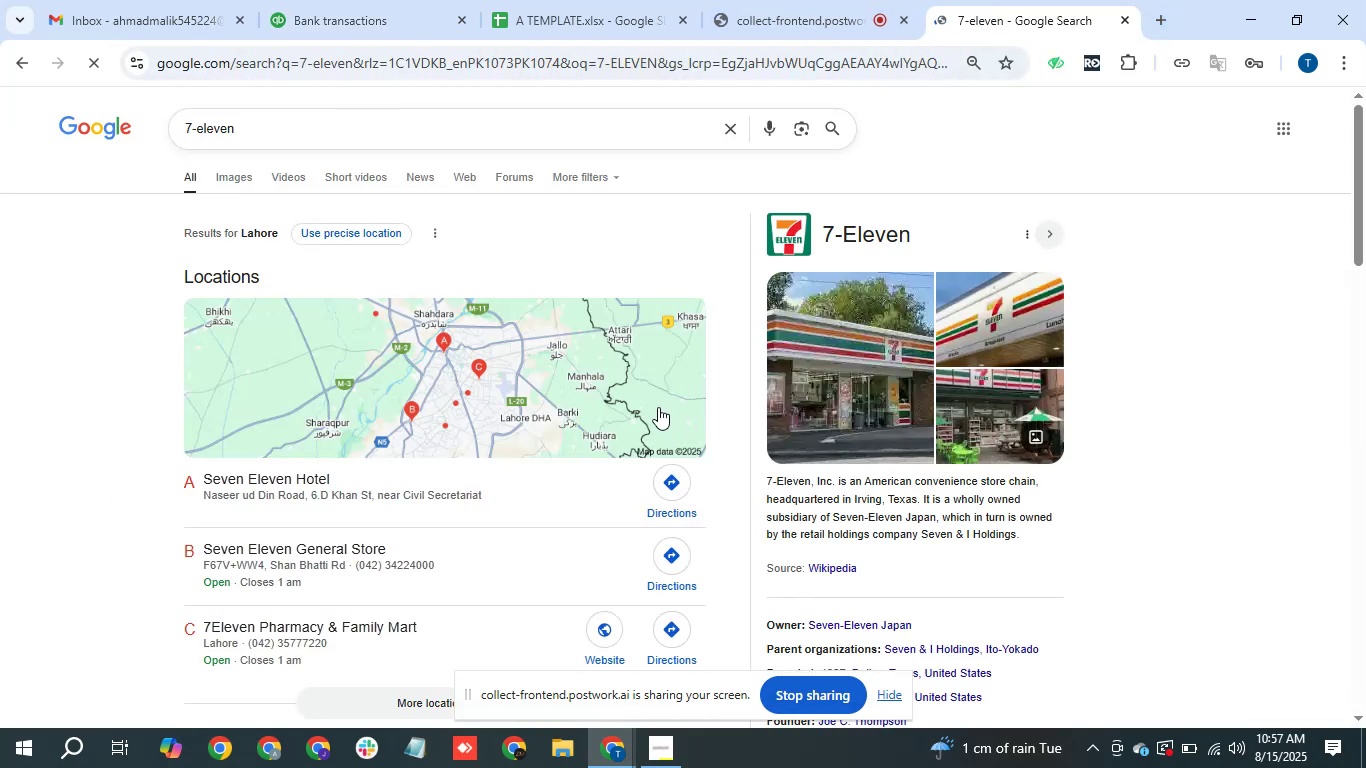 
mouse_move([767, 534])
 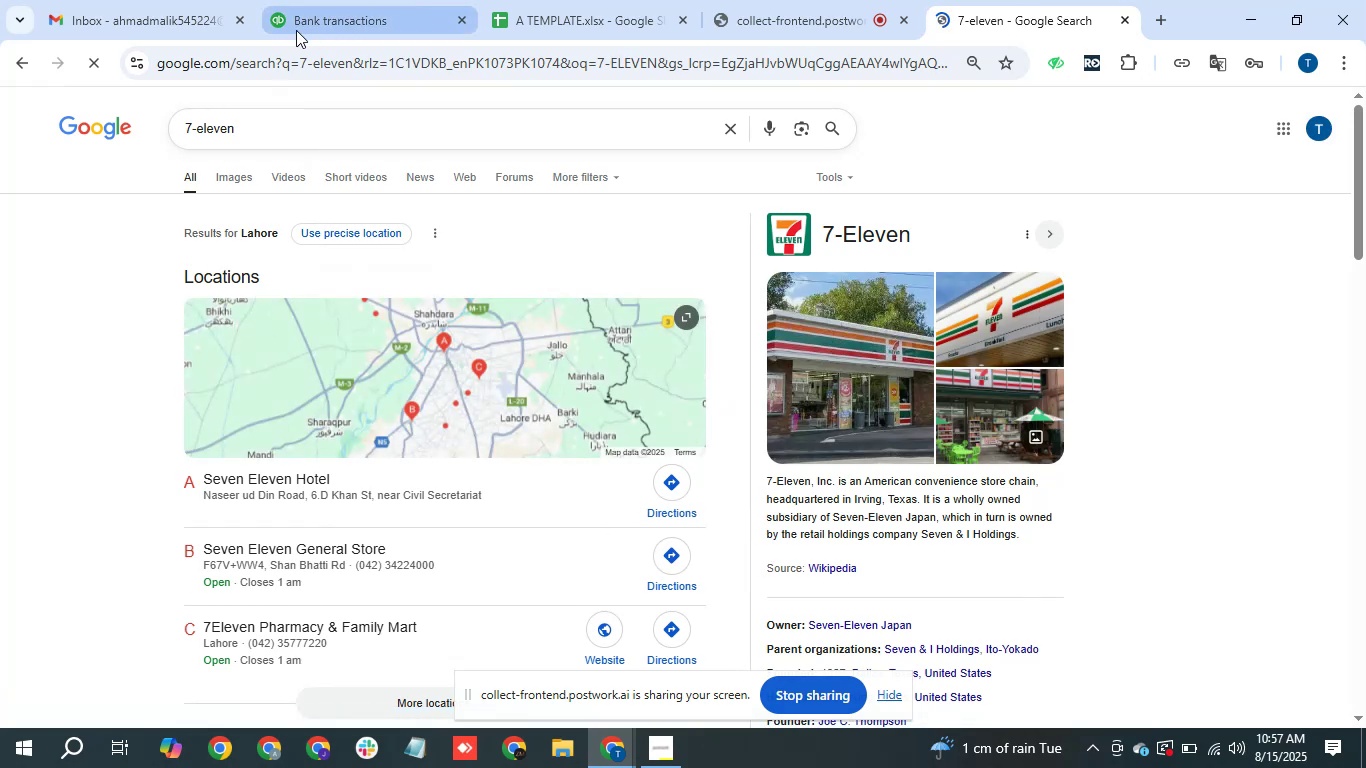 
left_click([292, 32])
 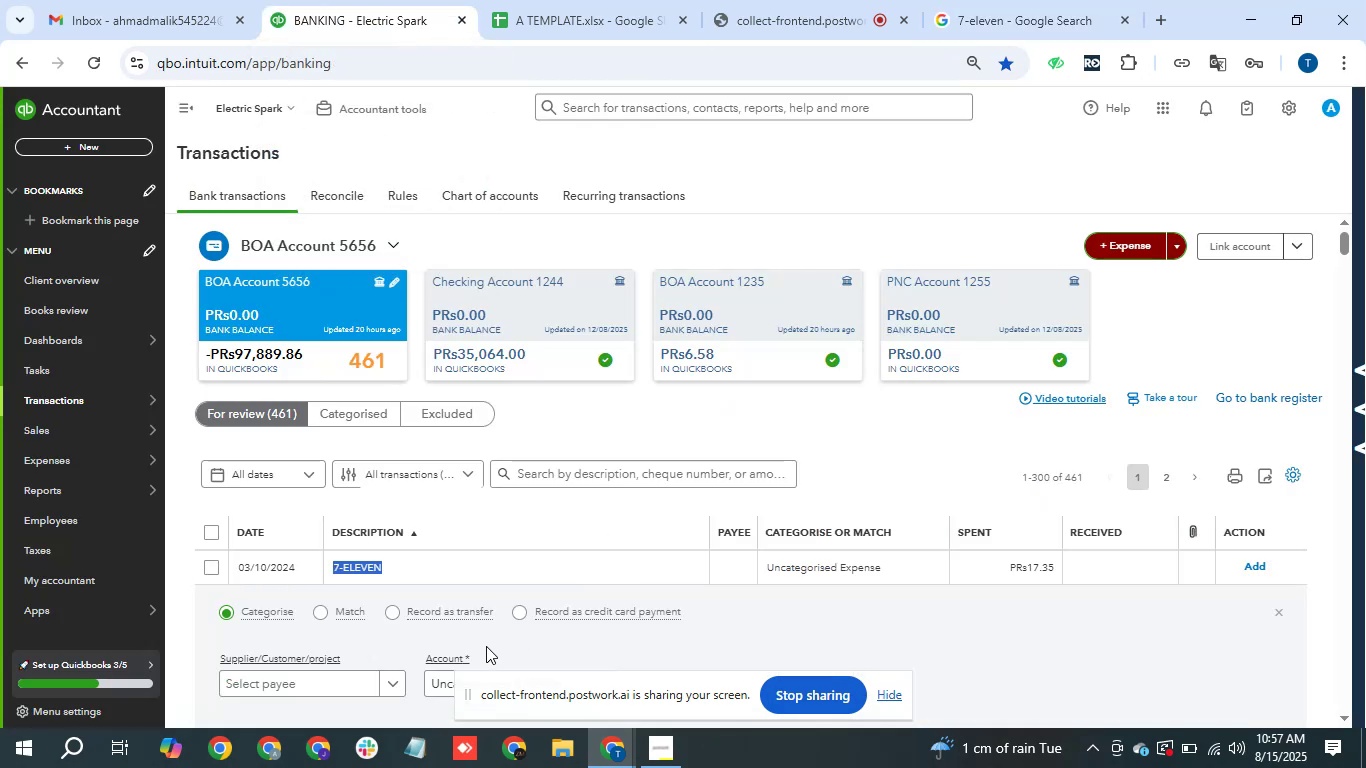 
scroll: coordinate [270, 540], scroll_direction: down, amount: 2.0
 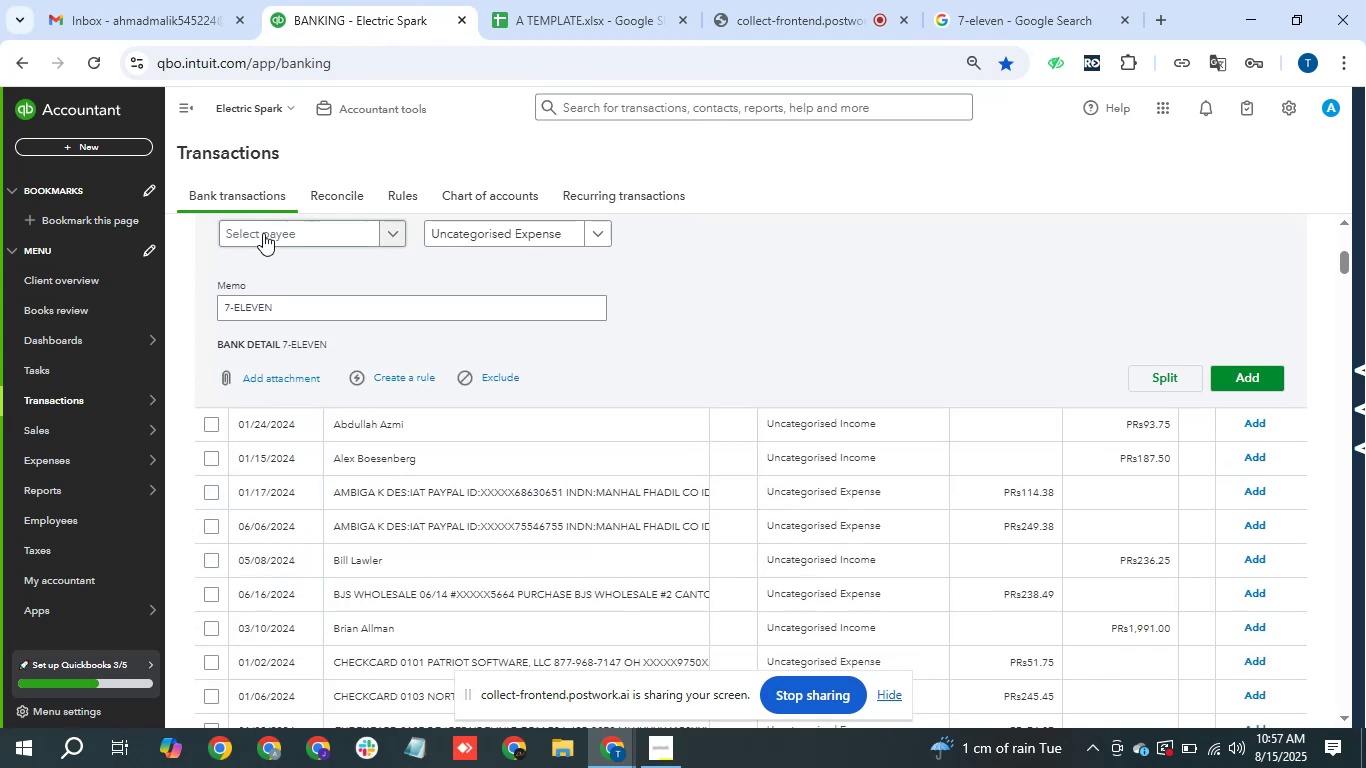 
left_click([318, 236])
 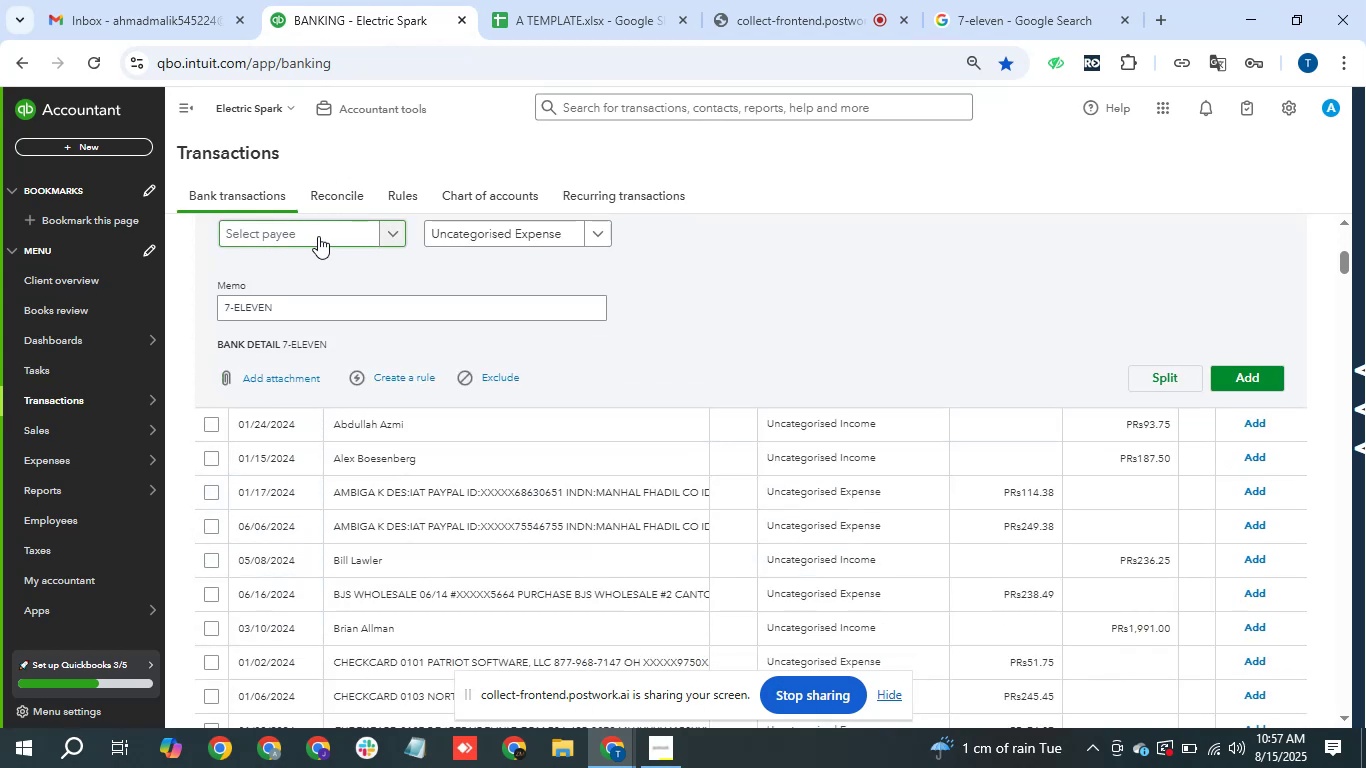 
key(Control+V)
 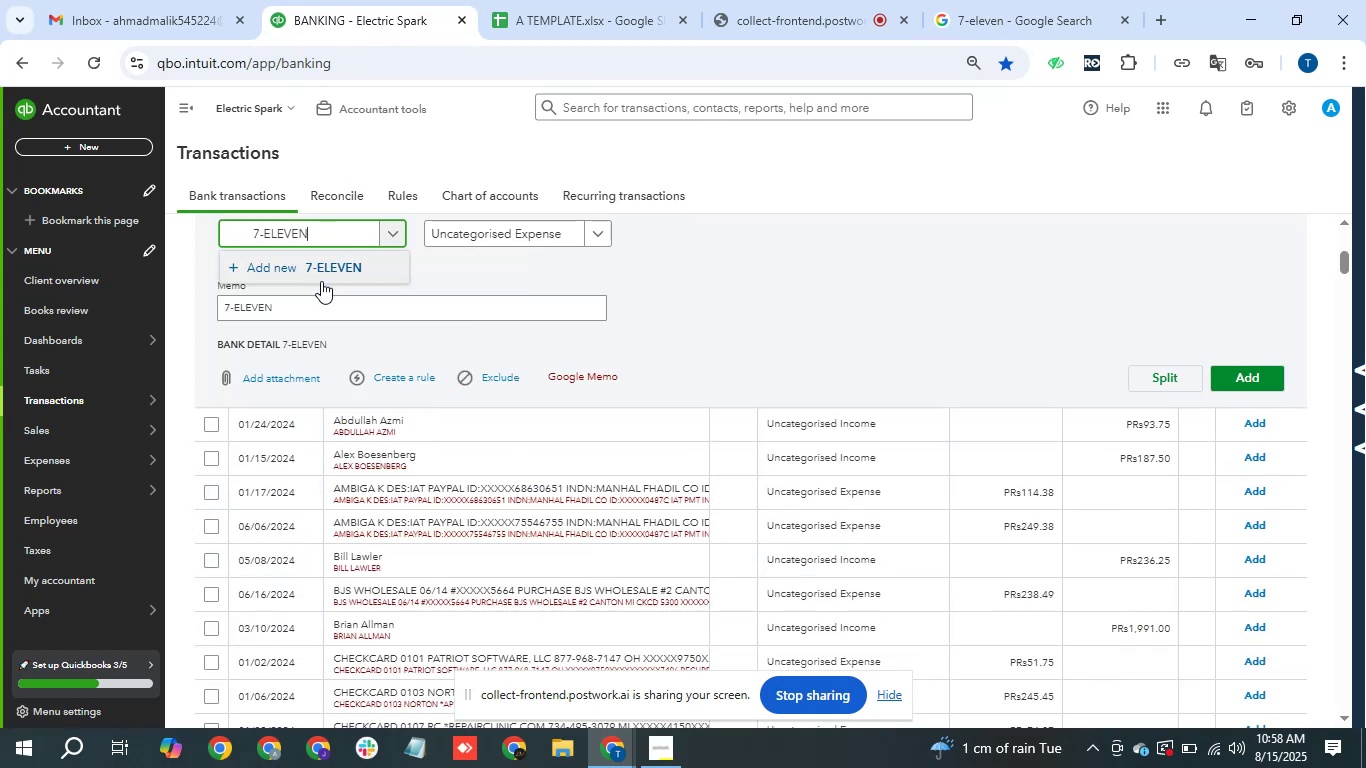 
left_click([332, 276])
 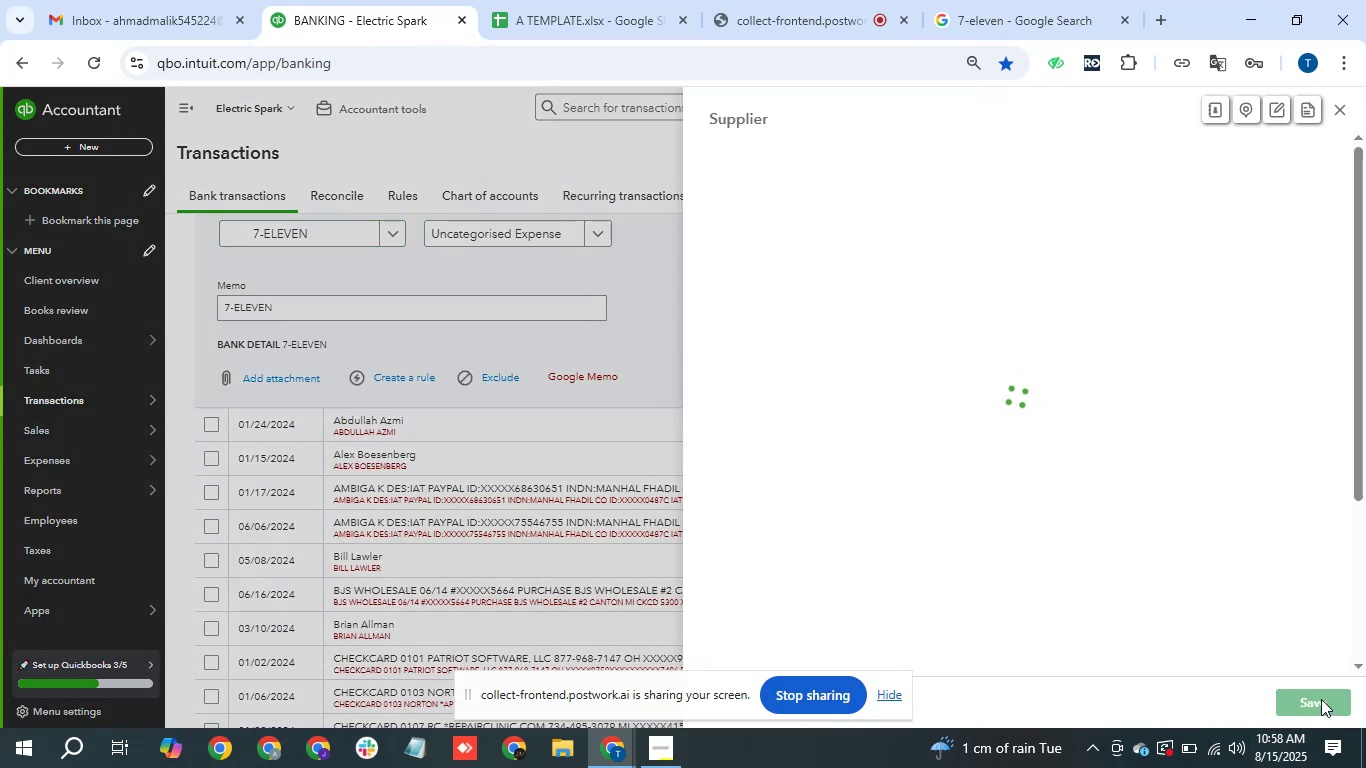 
left_click([1321, 699])
 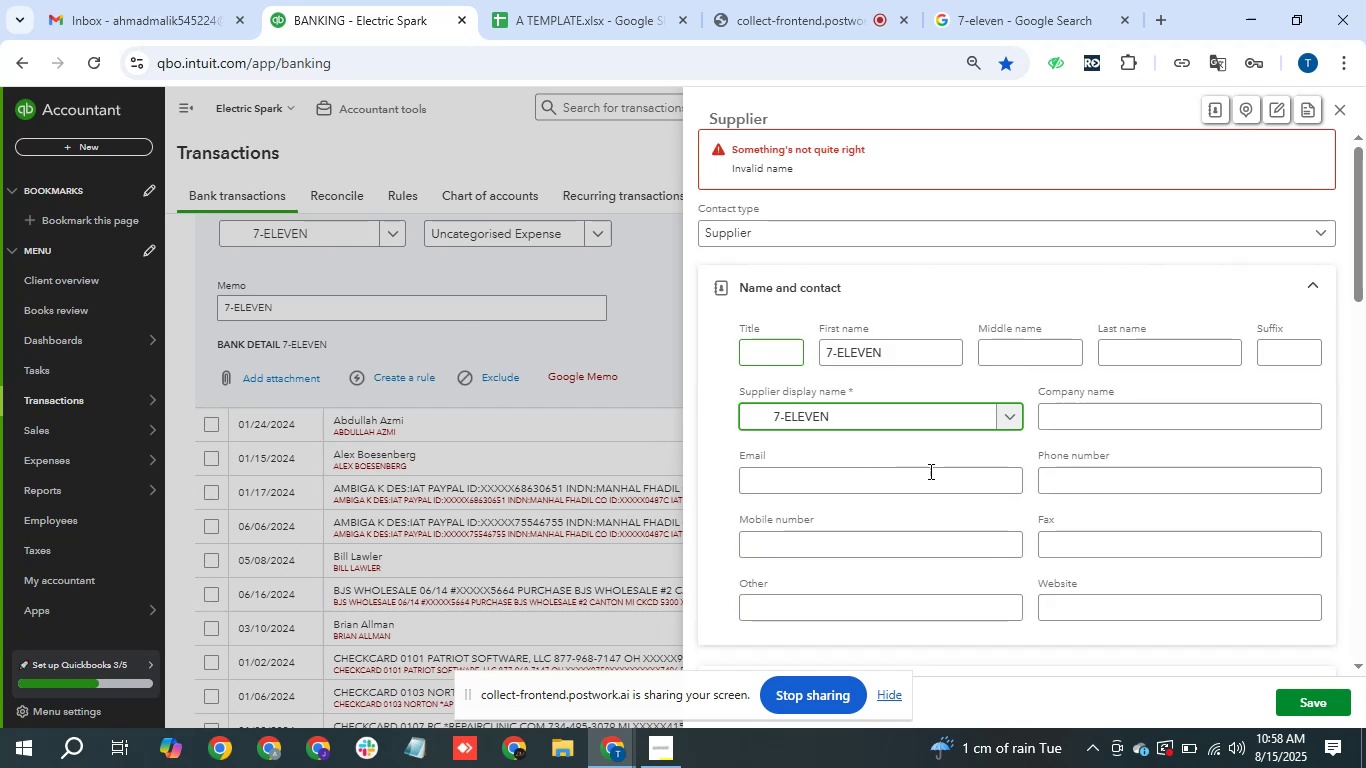 
wait(6.82)
 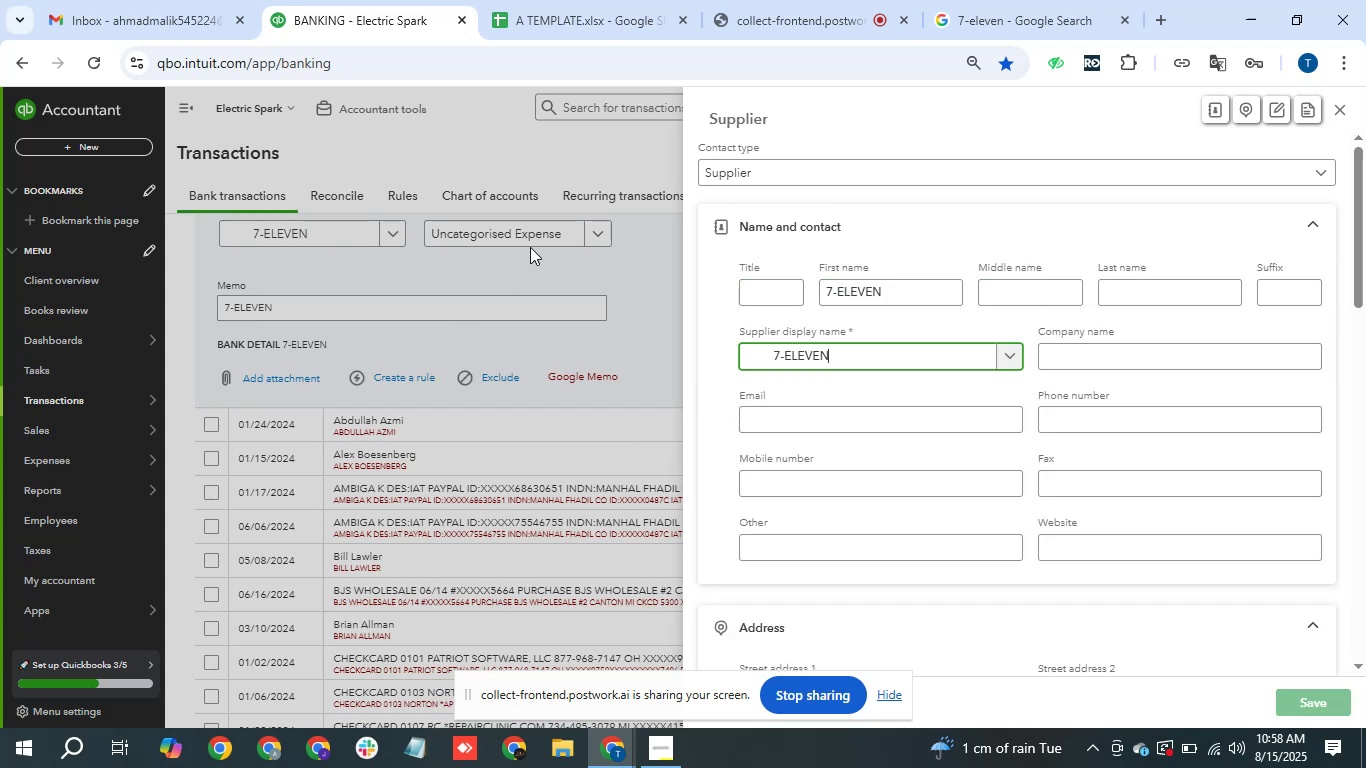 
left_click([773, 419])
 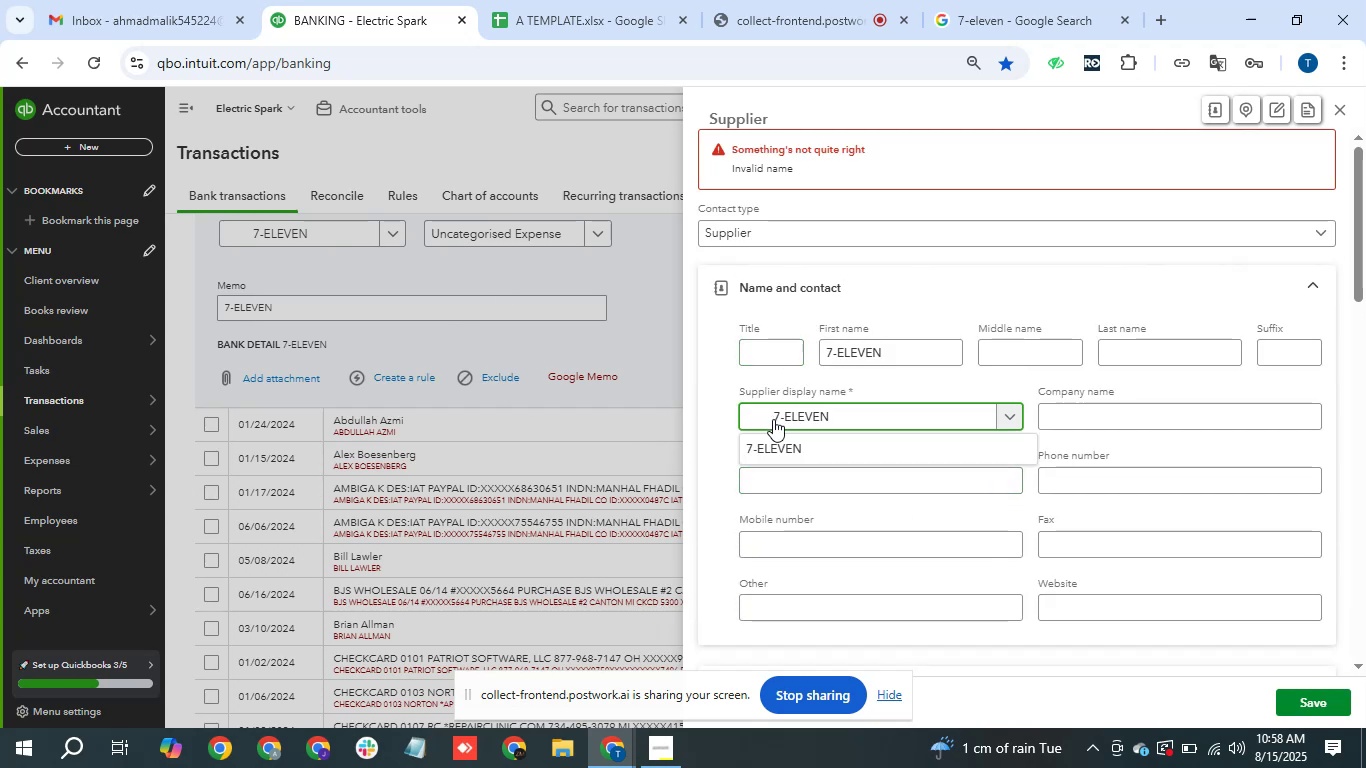 
hold_key(key=Backspace, duration=1.12)
 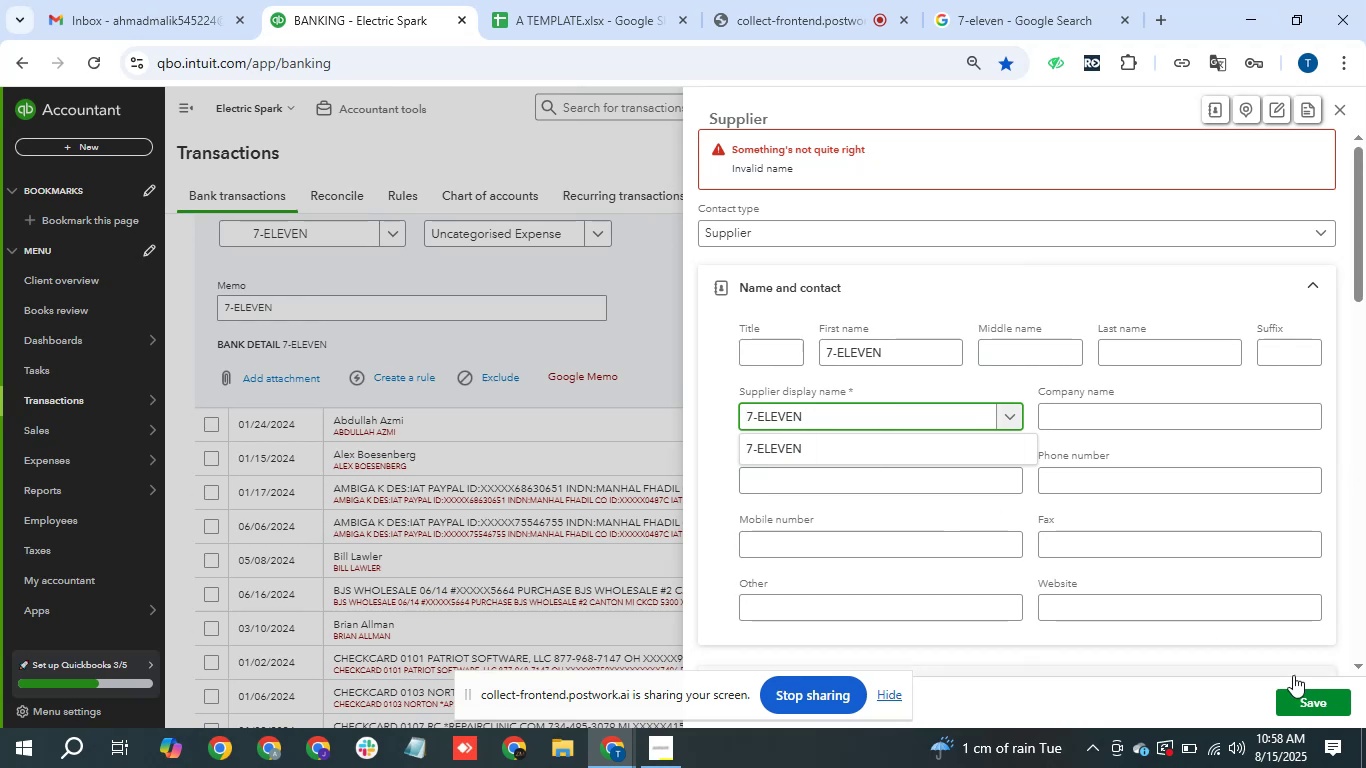 
left_click([1342, 707])
 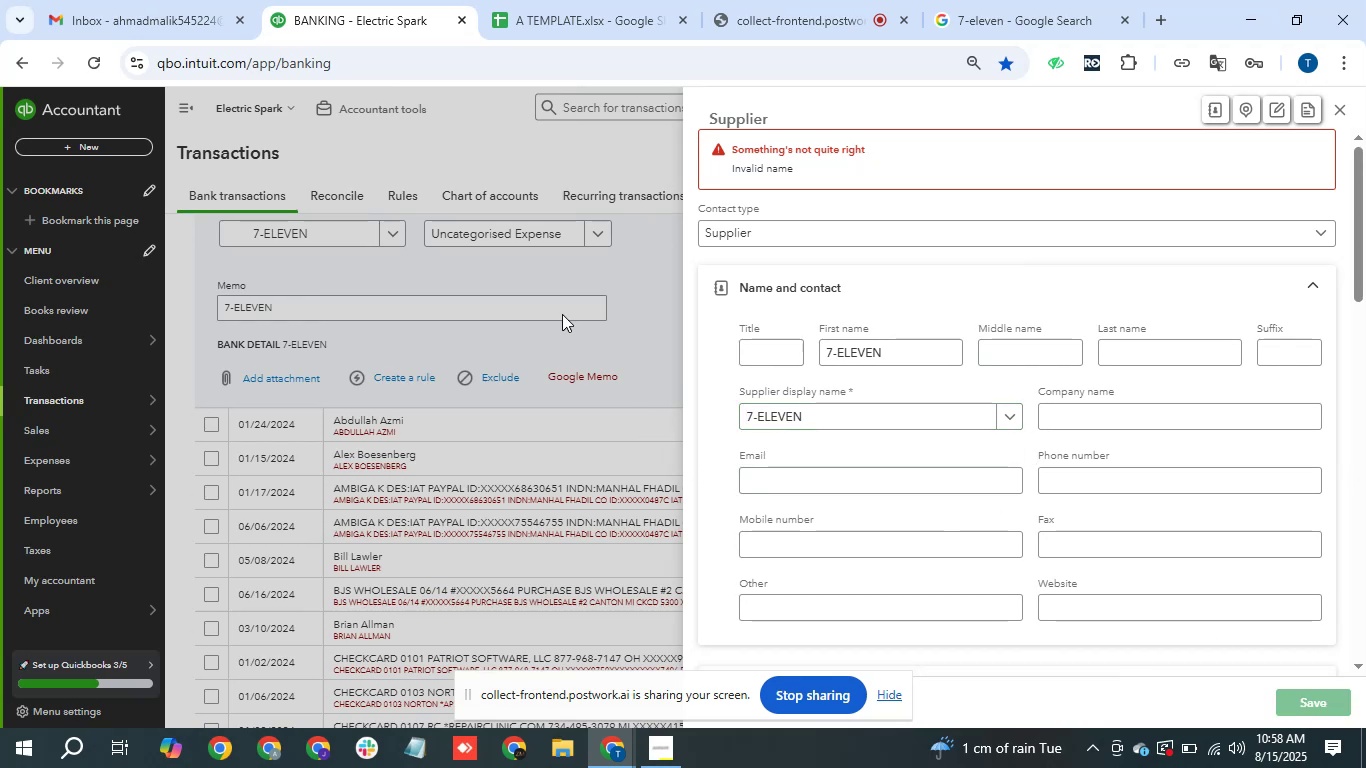 
left_click([543, 227])
 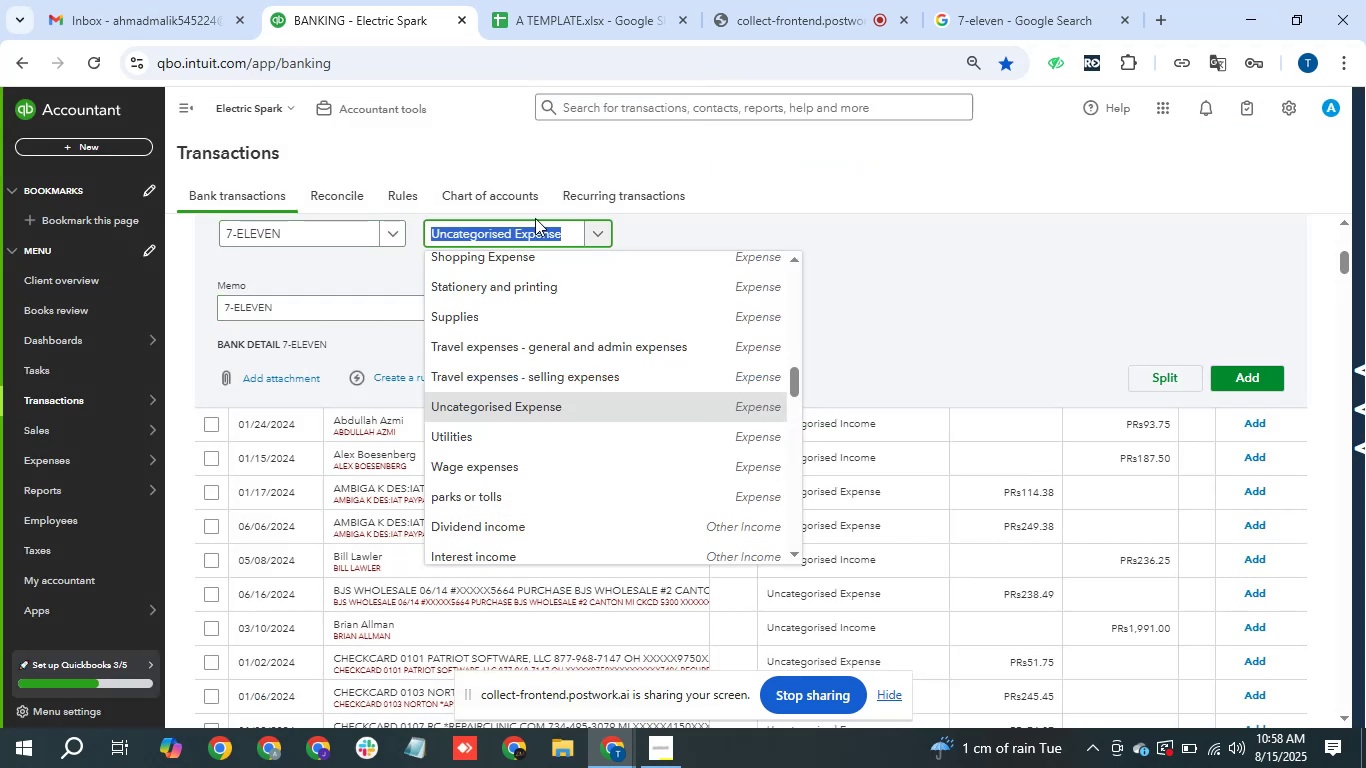 
type(meals)
 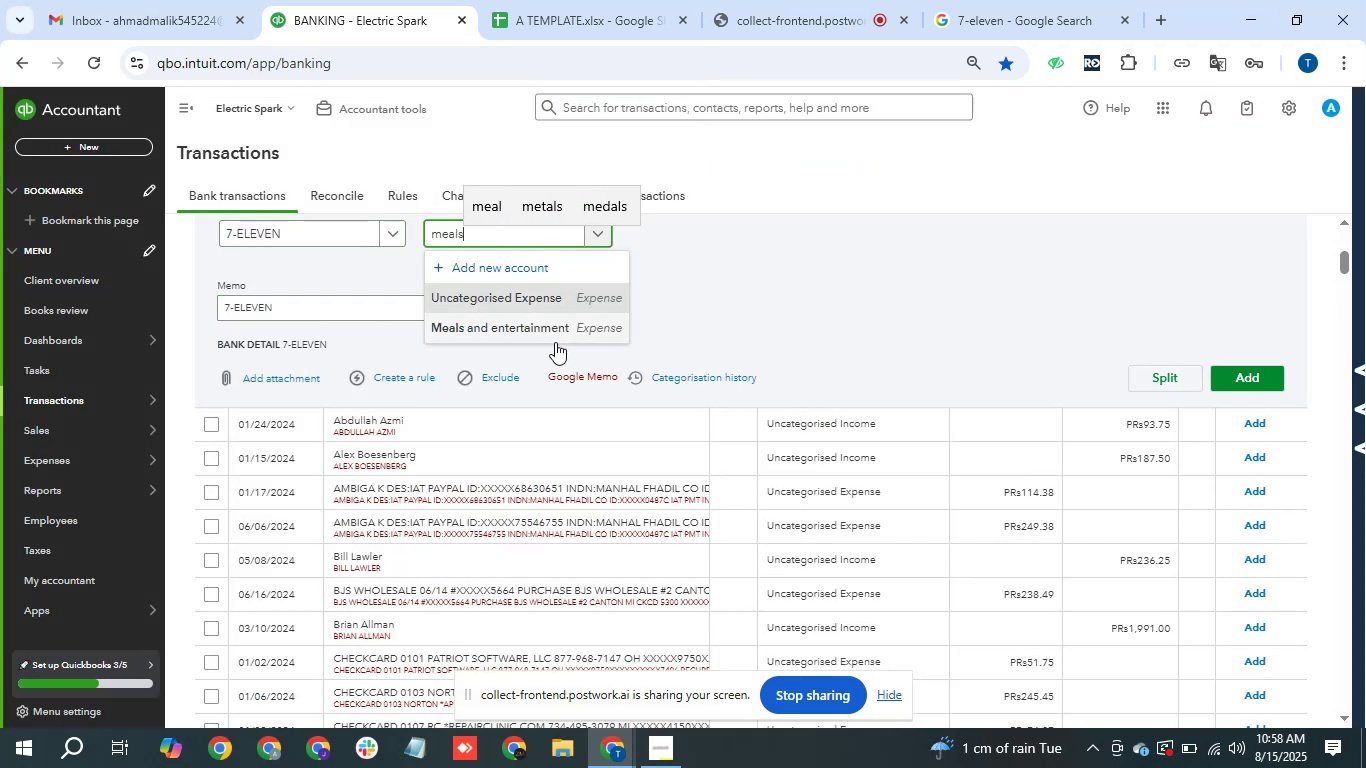 
left_click([534, 325])
 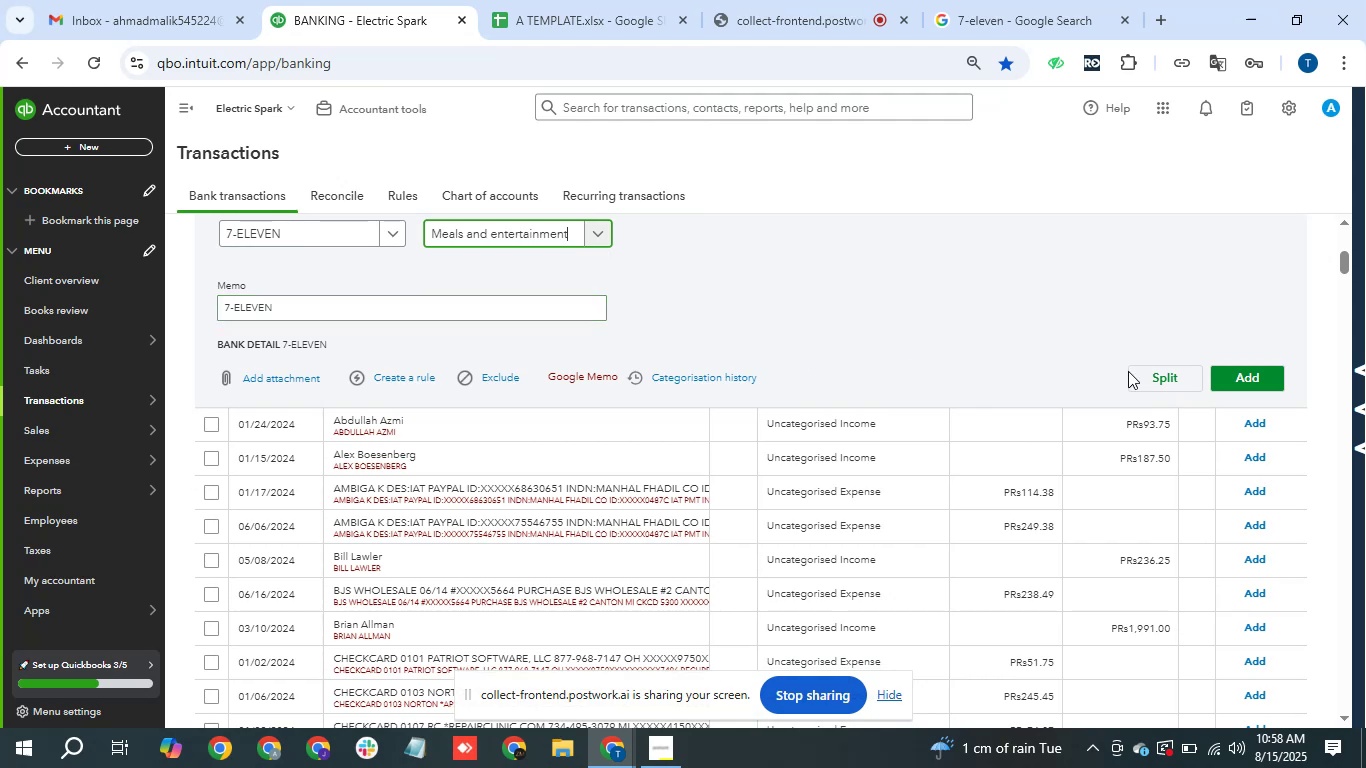 
left_click([1265, 368])
 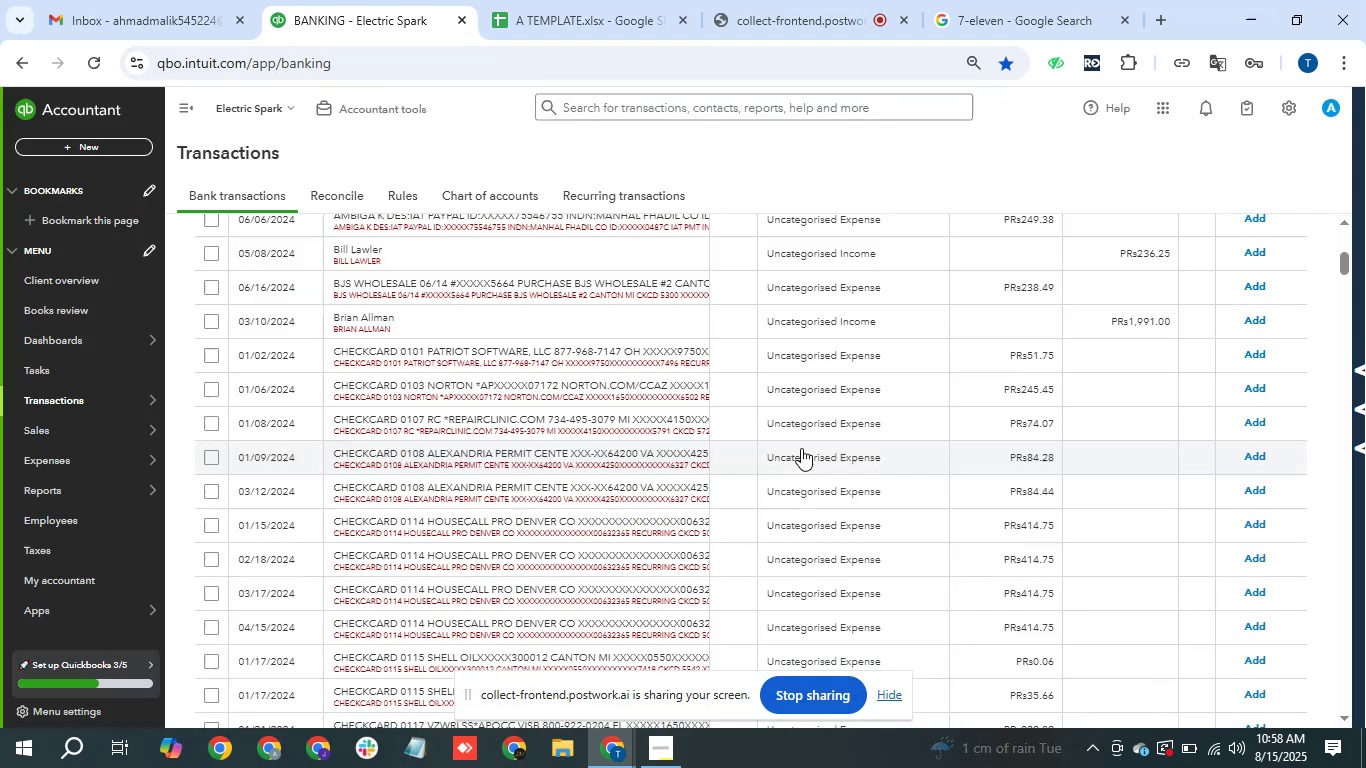 
wait(5.78)
 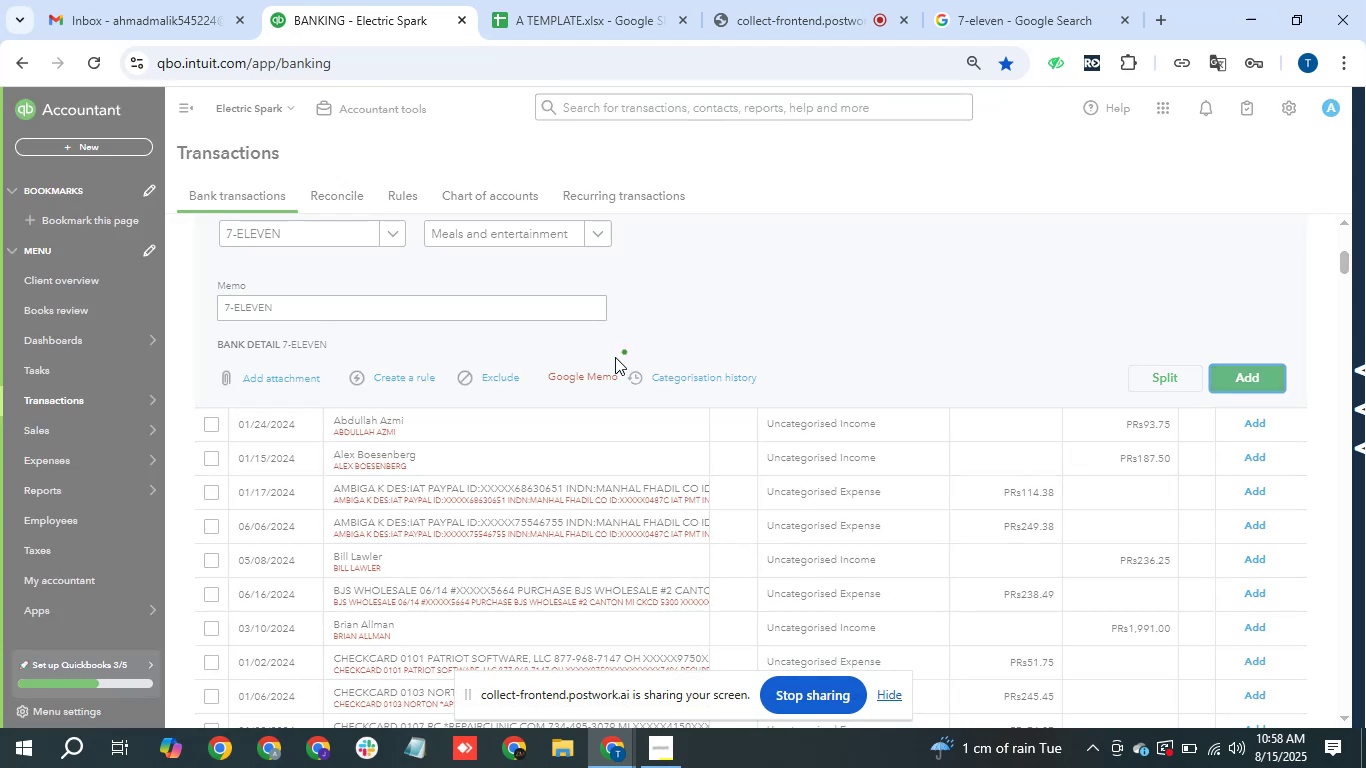 
scroll: coordinate [930, 406], scroll_direction: up, amount: 1.0
 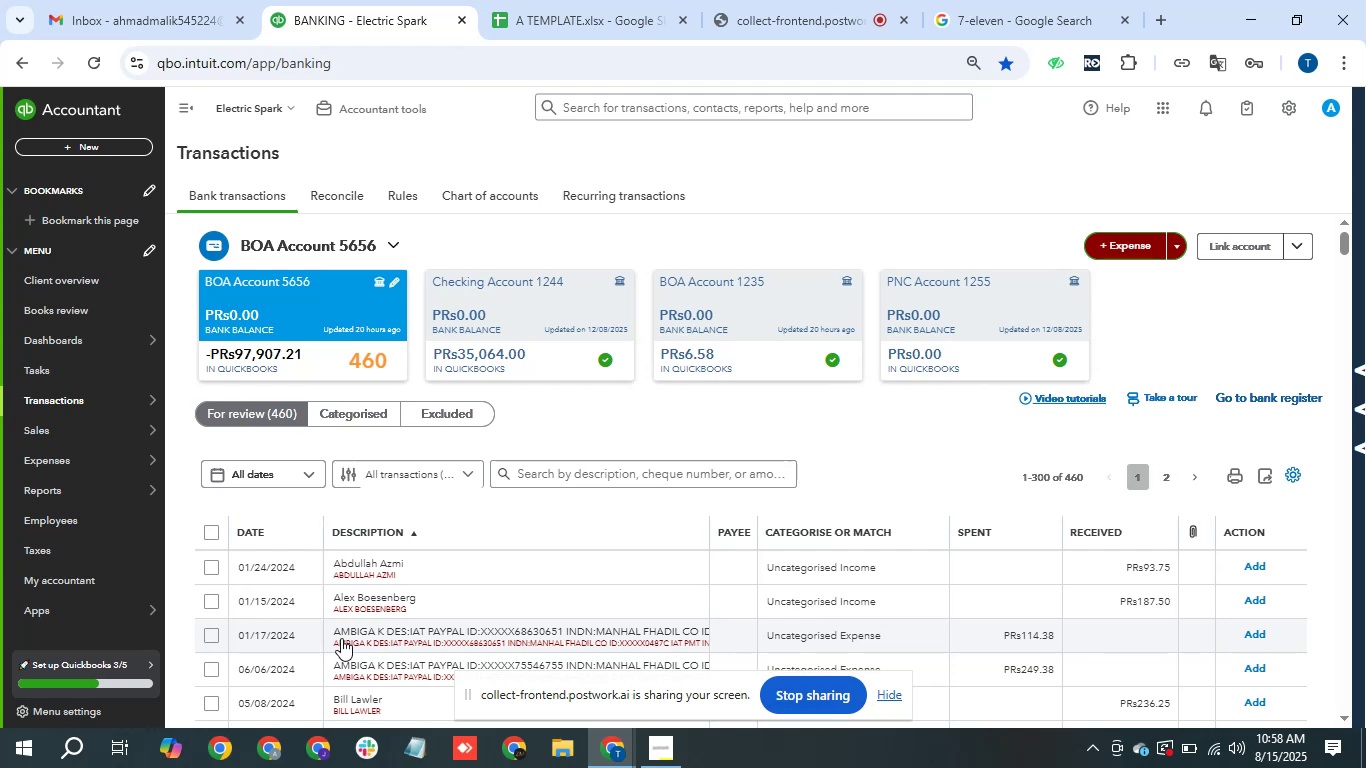 
wait(5.09)
 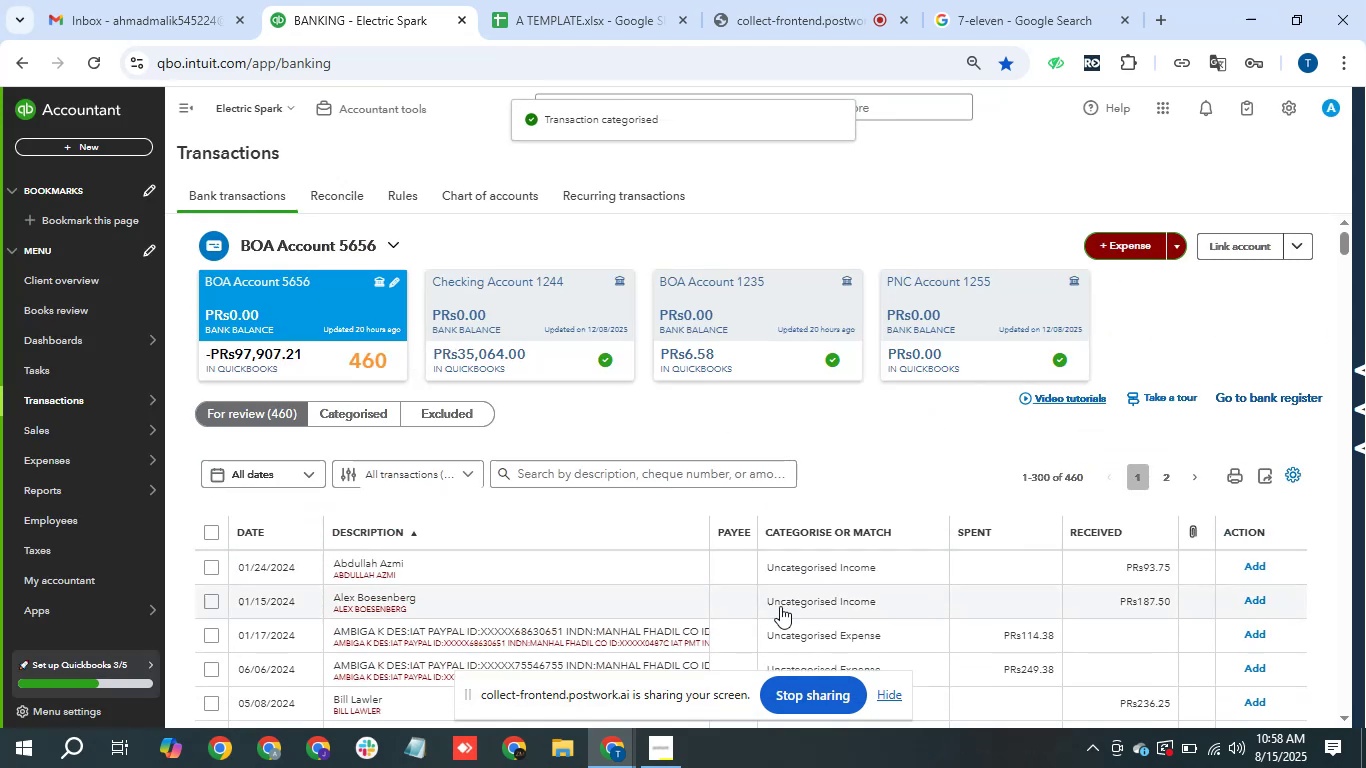 
left_click_drag(start_coordinate=[327, 628], to_coordinate=[735, 623])
 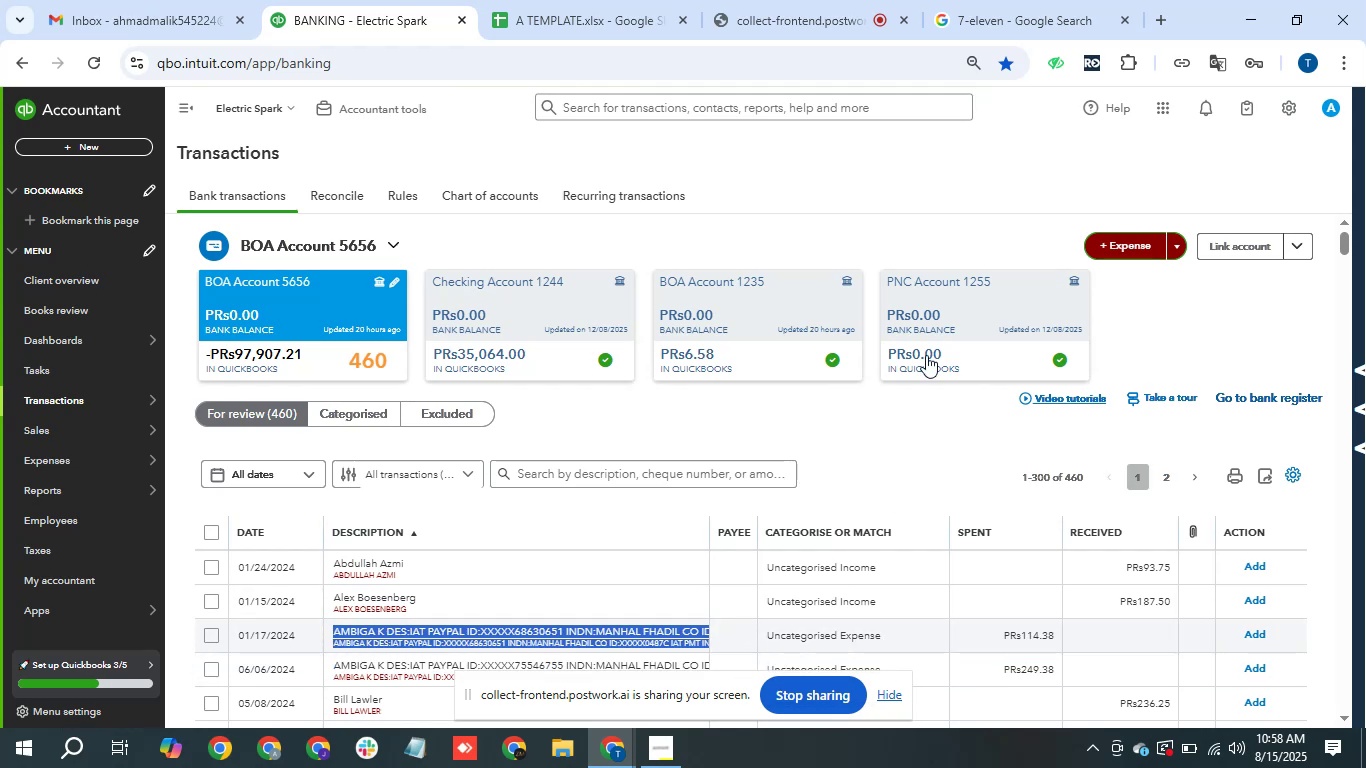 
key(Control+C)
 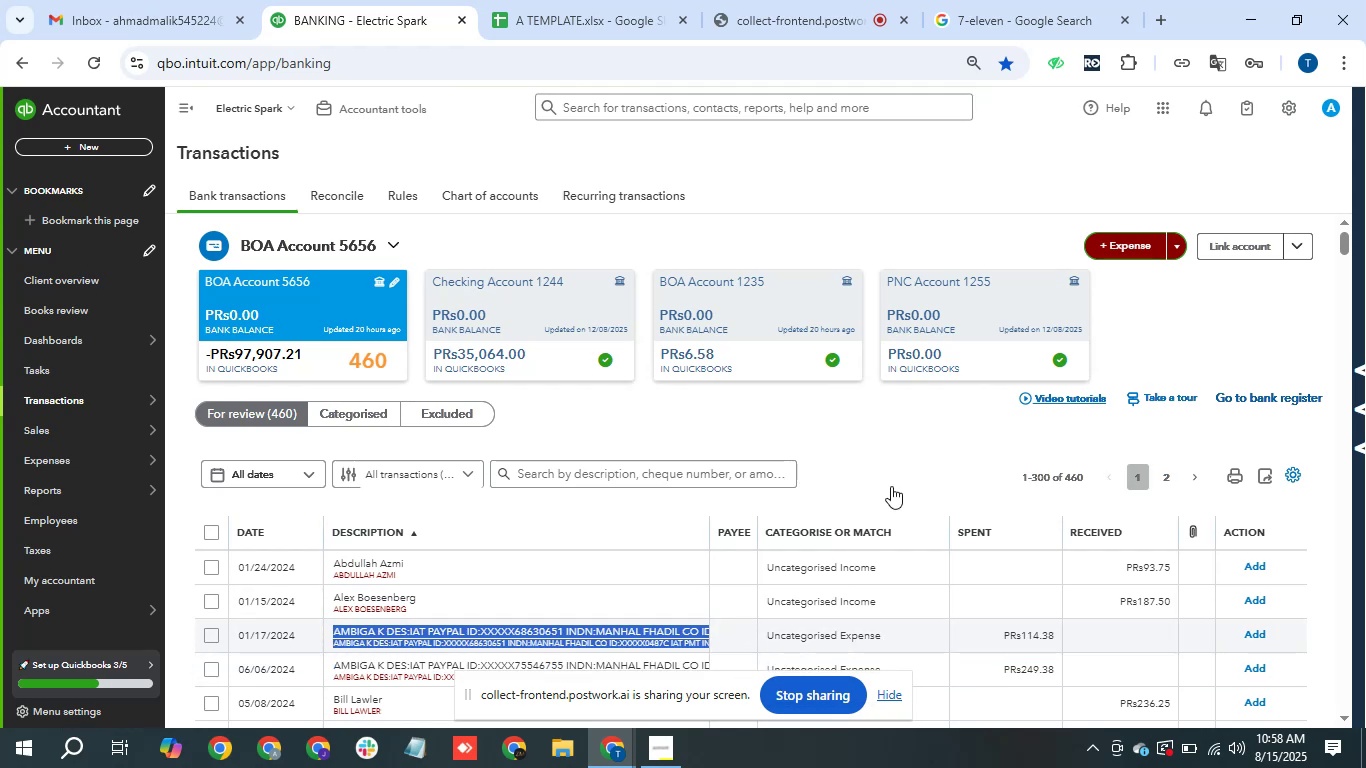 
left_click([1010, 0])
 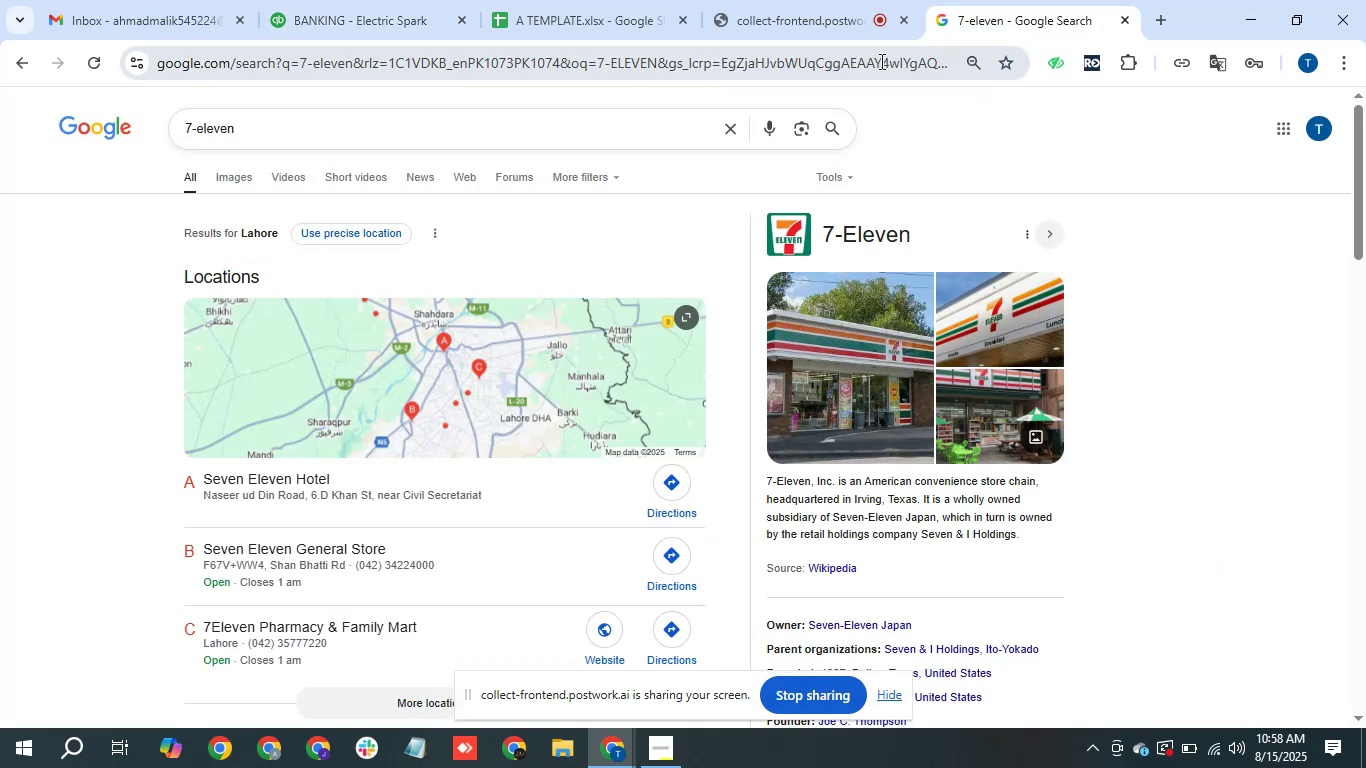 
left_click([880, 61])
 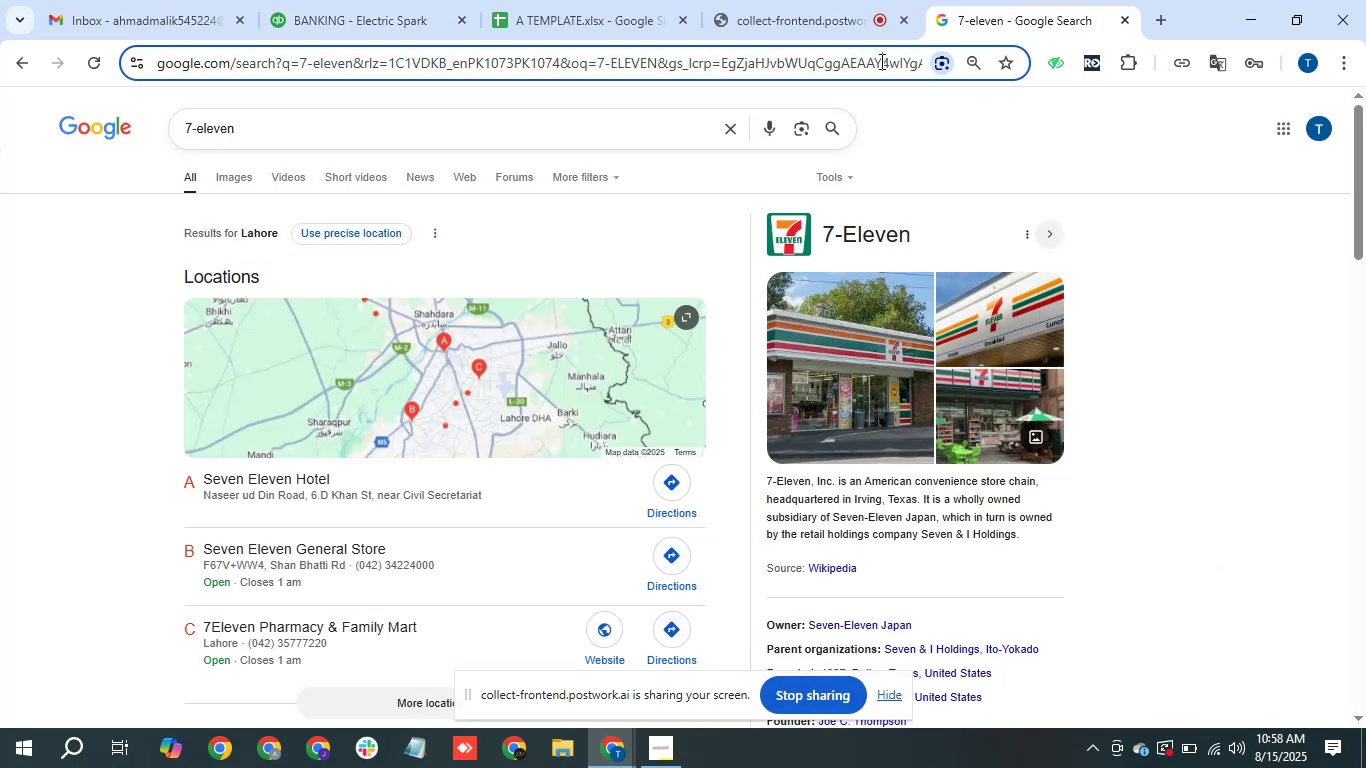 
key(Control+V)
 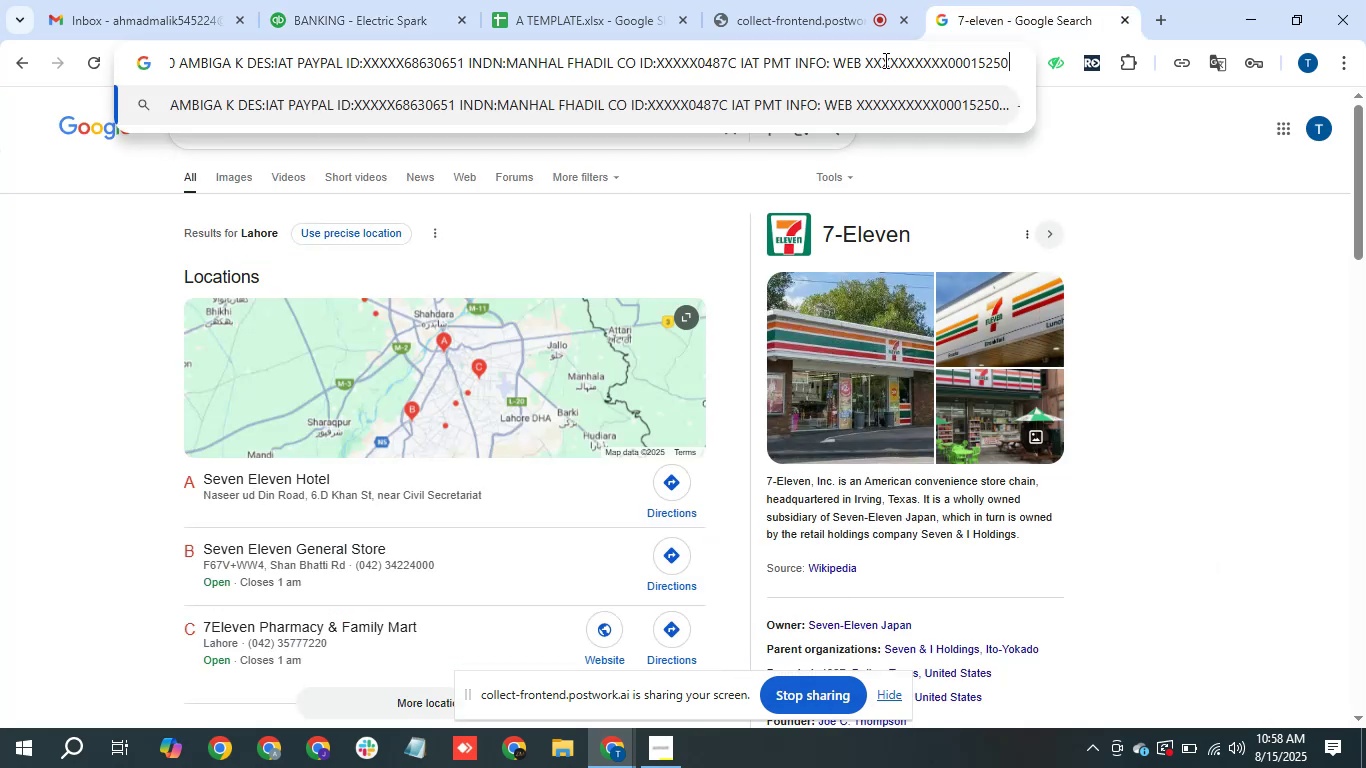 
key(Enter)
 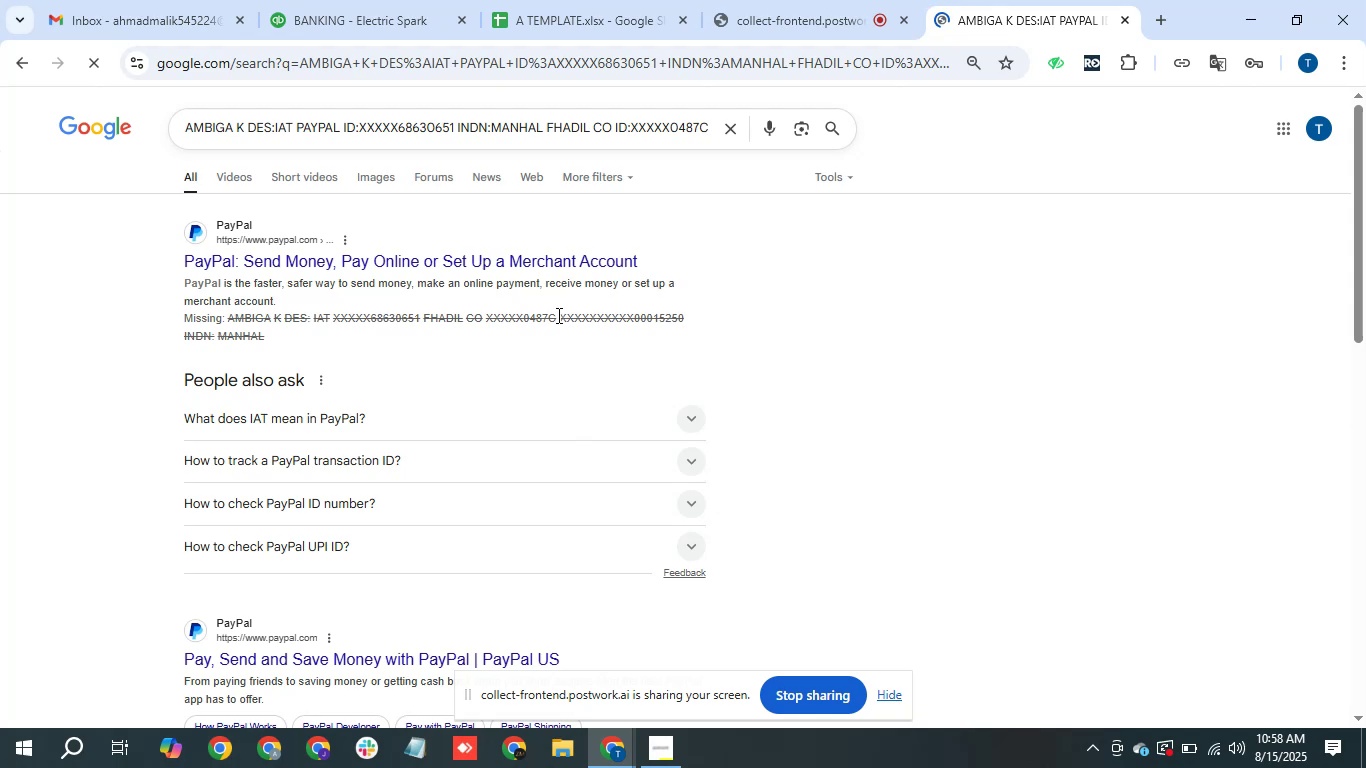 
left_click([360, 4])
 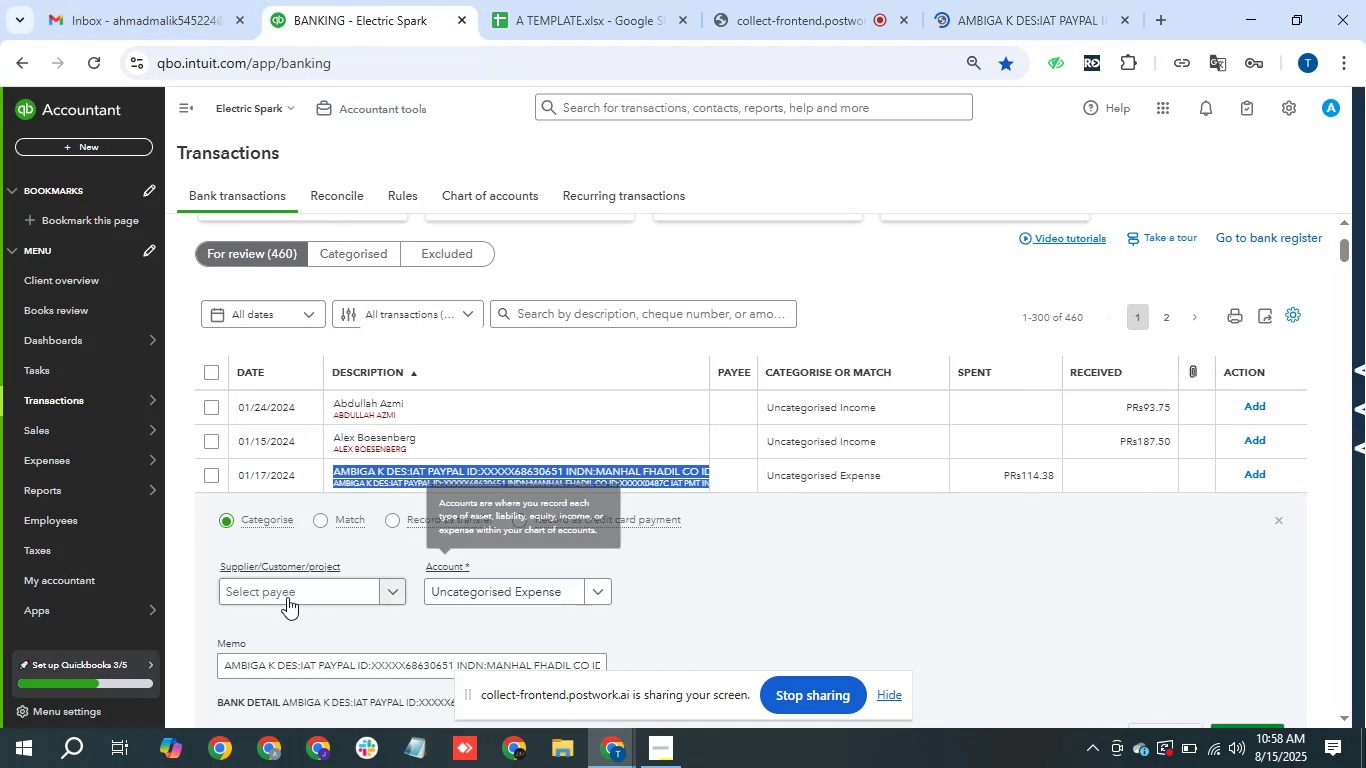 
left_click([296, 595])
 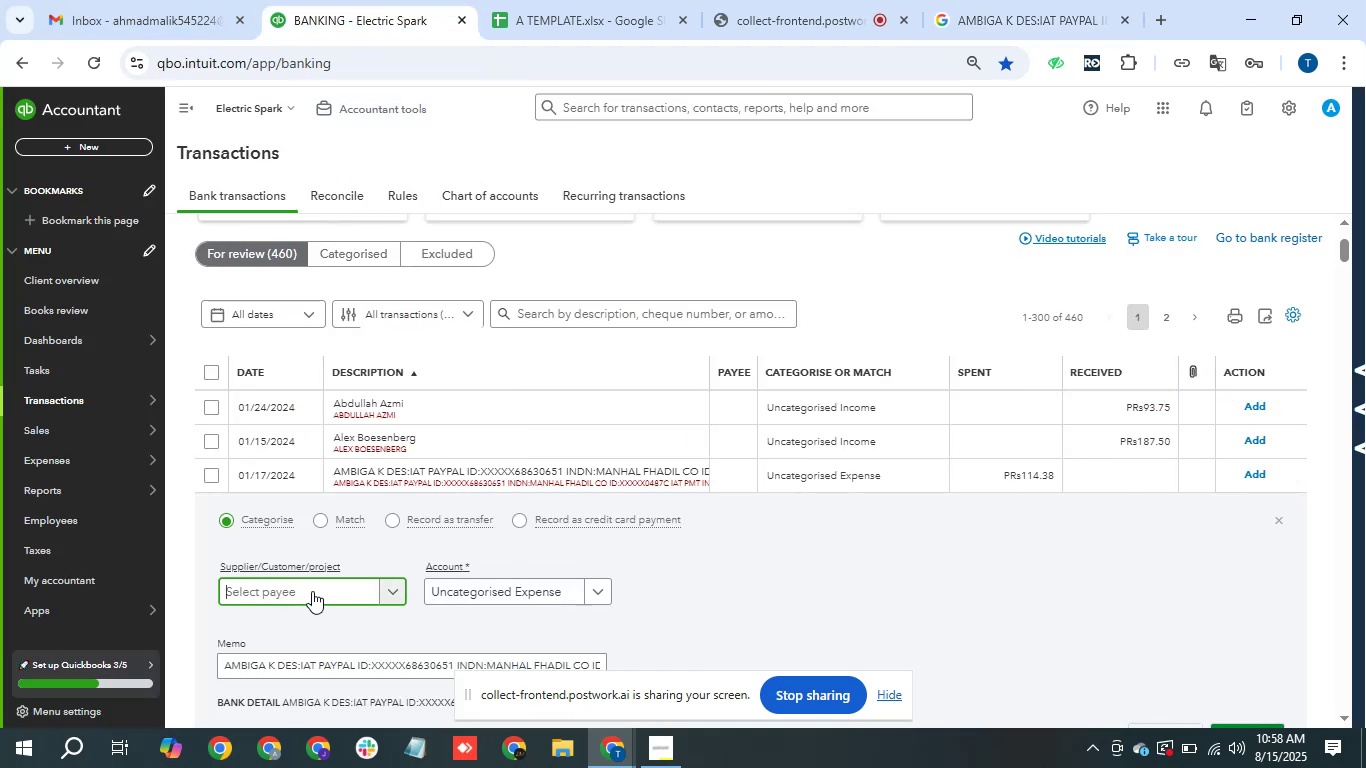 
wait(6.85)
 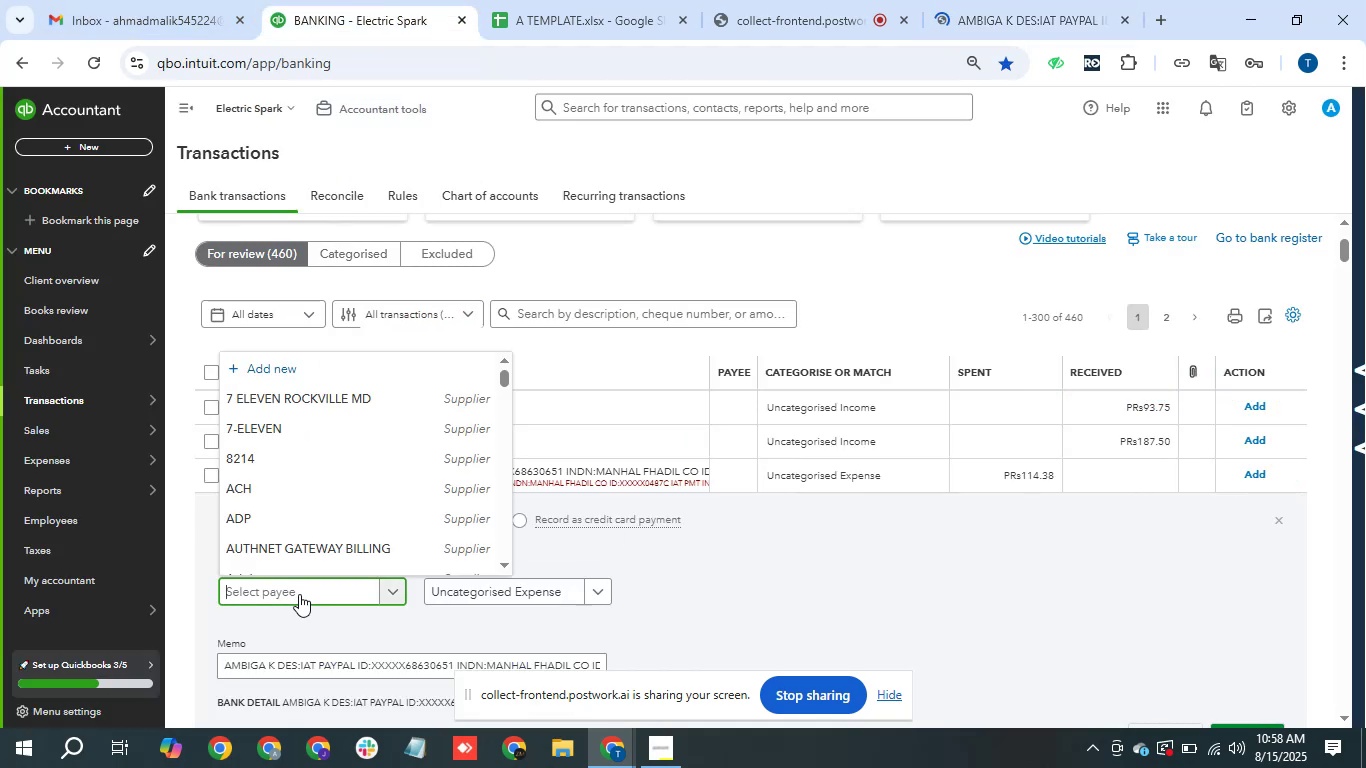 
type(Paypal)
 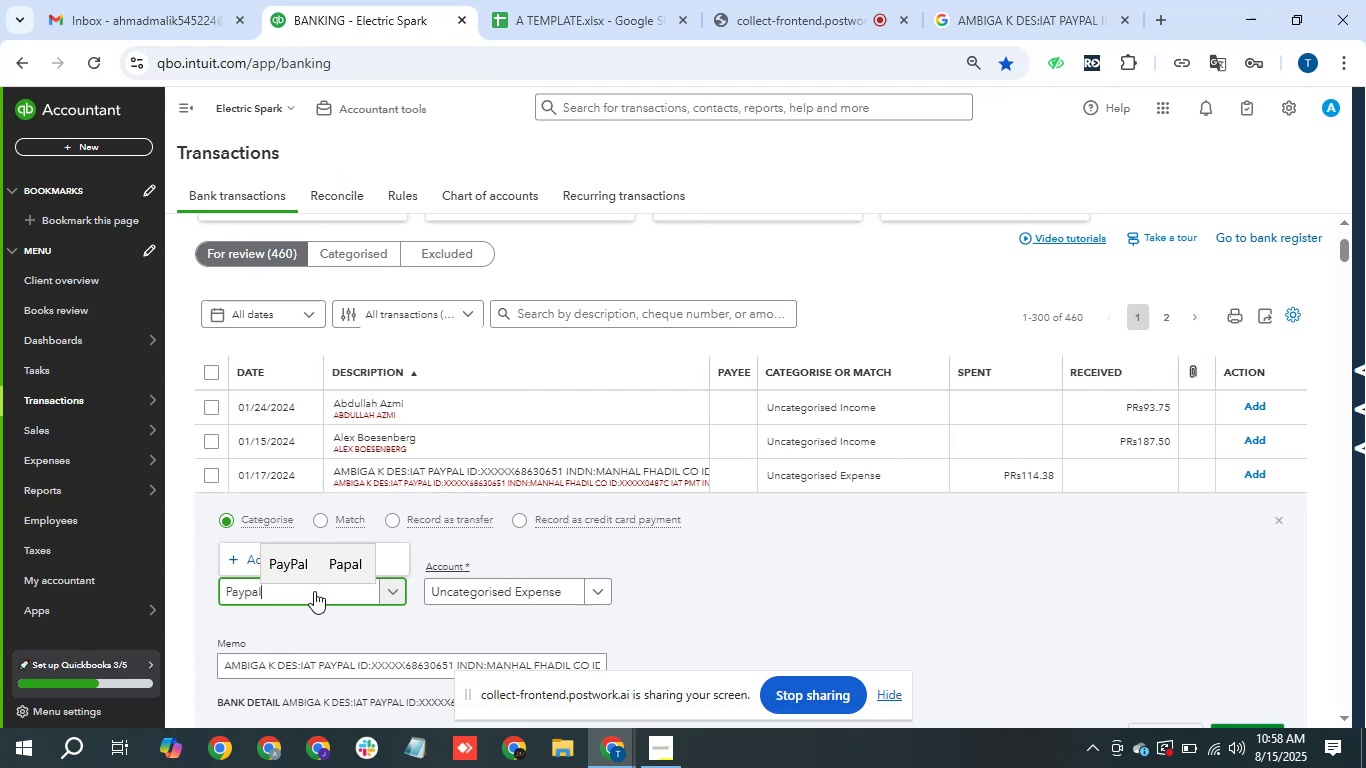 
mouse_move([259, 560])
 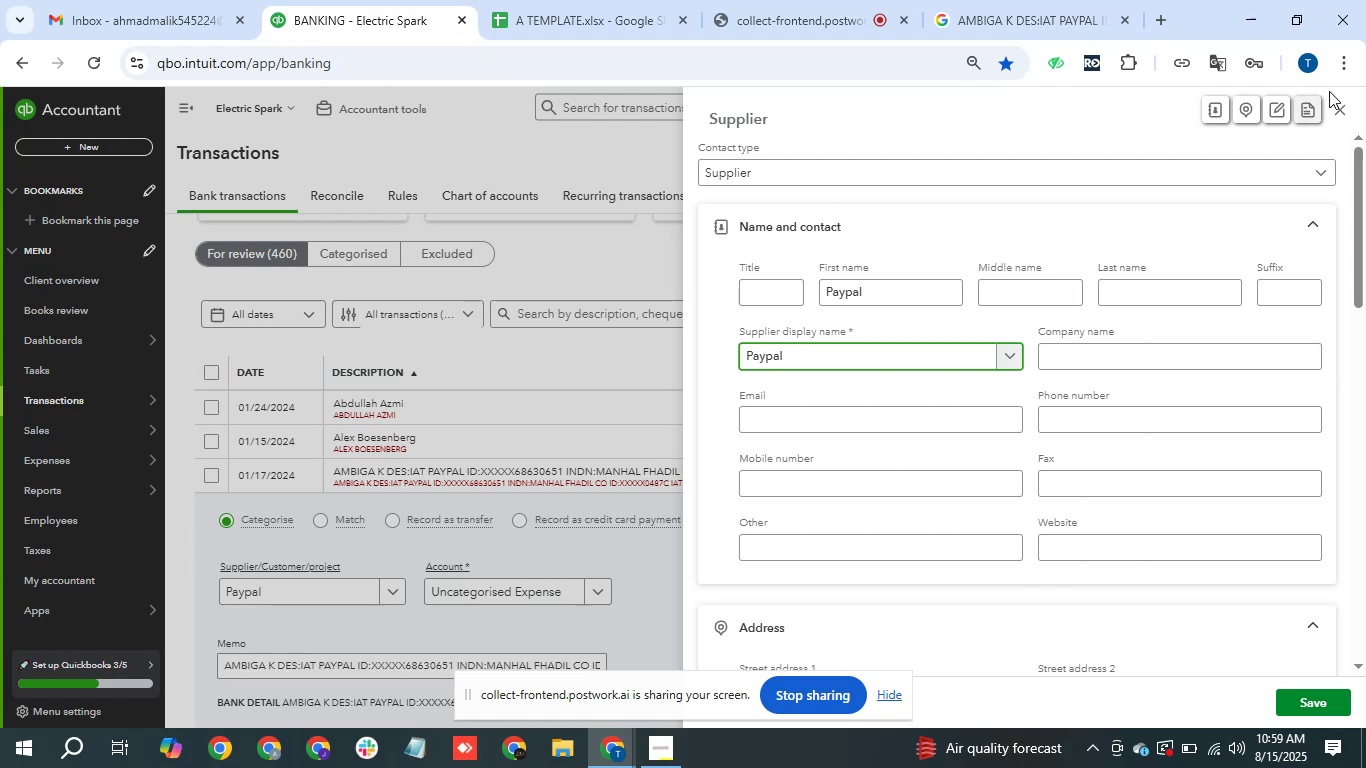 
double_click([1354, 106])
 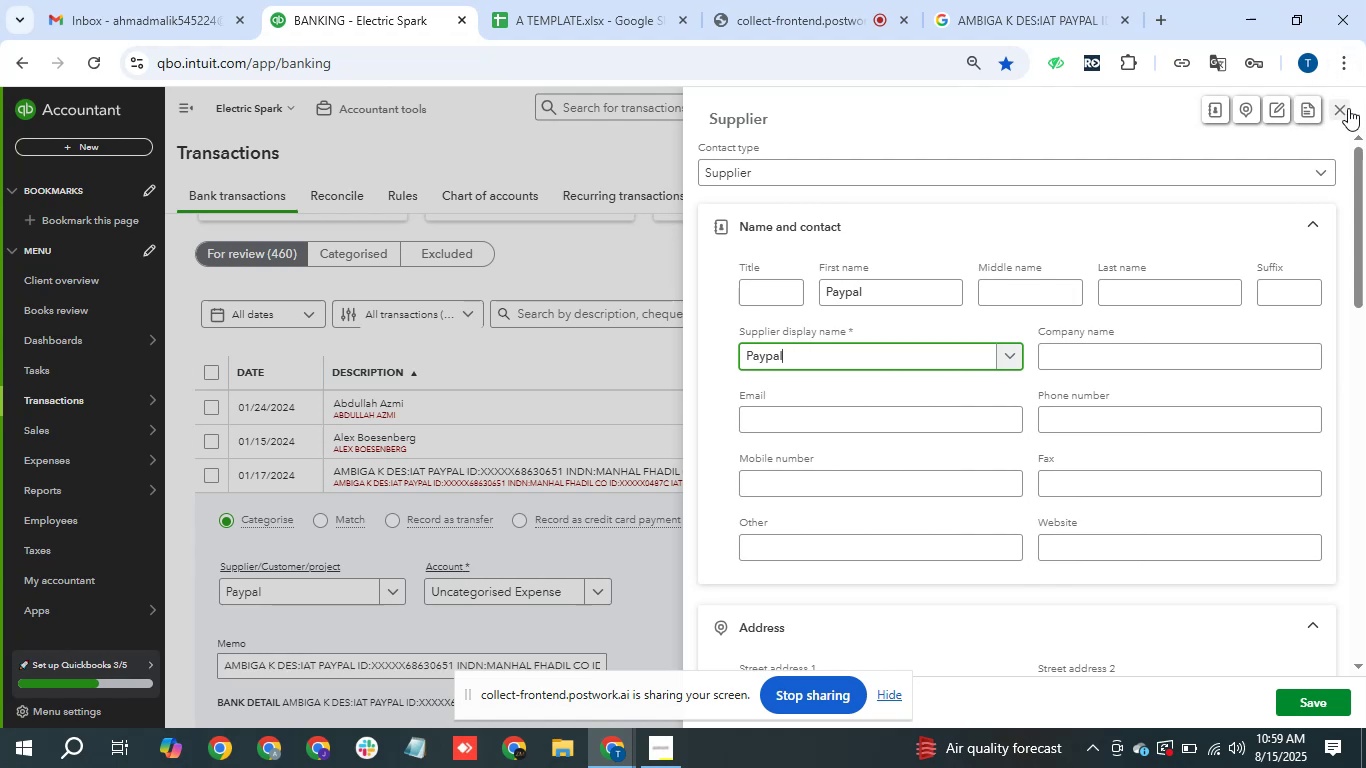 
triple_click([1348, 108])
 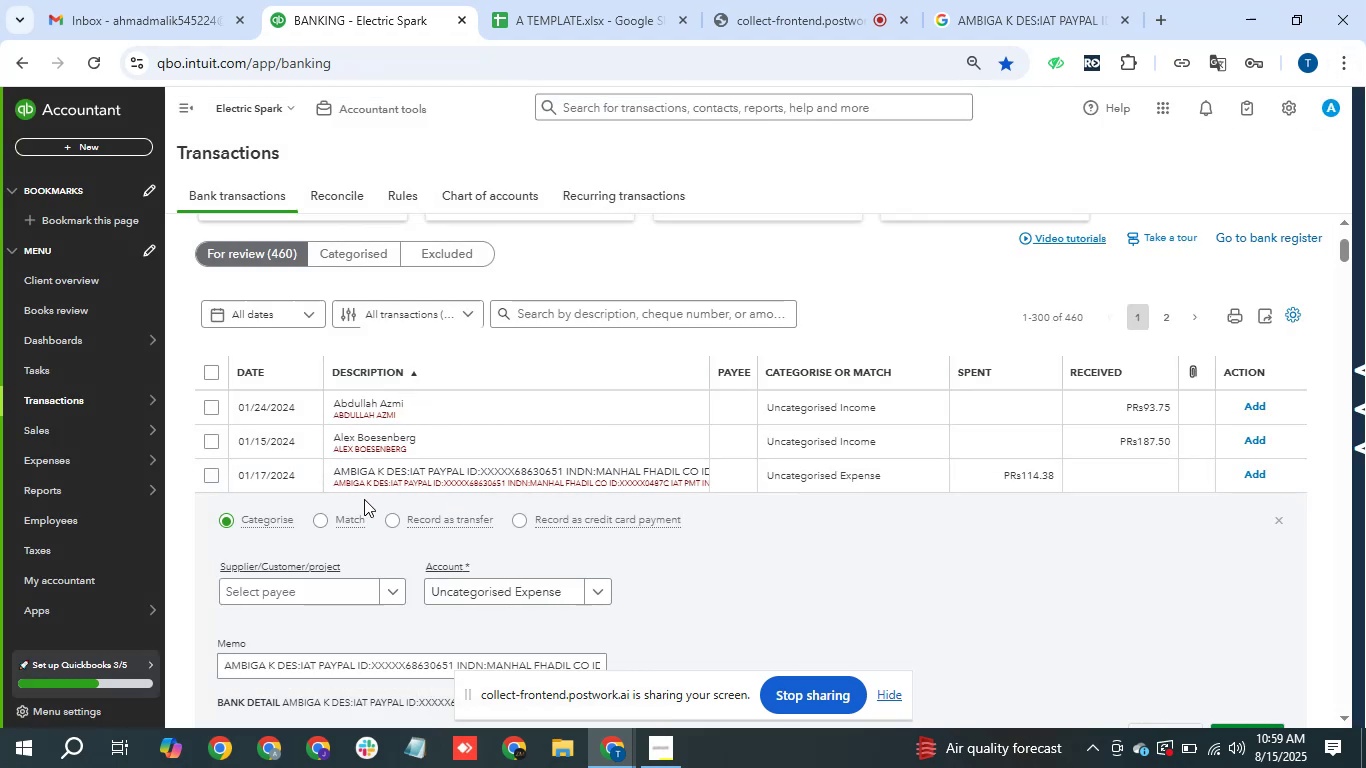 
left_click_drag(start_coordinate=[335, 464], to_coordinate=[386, 467])
 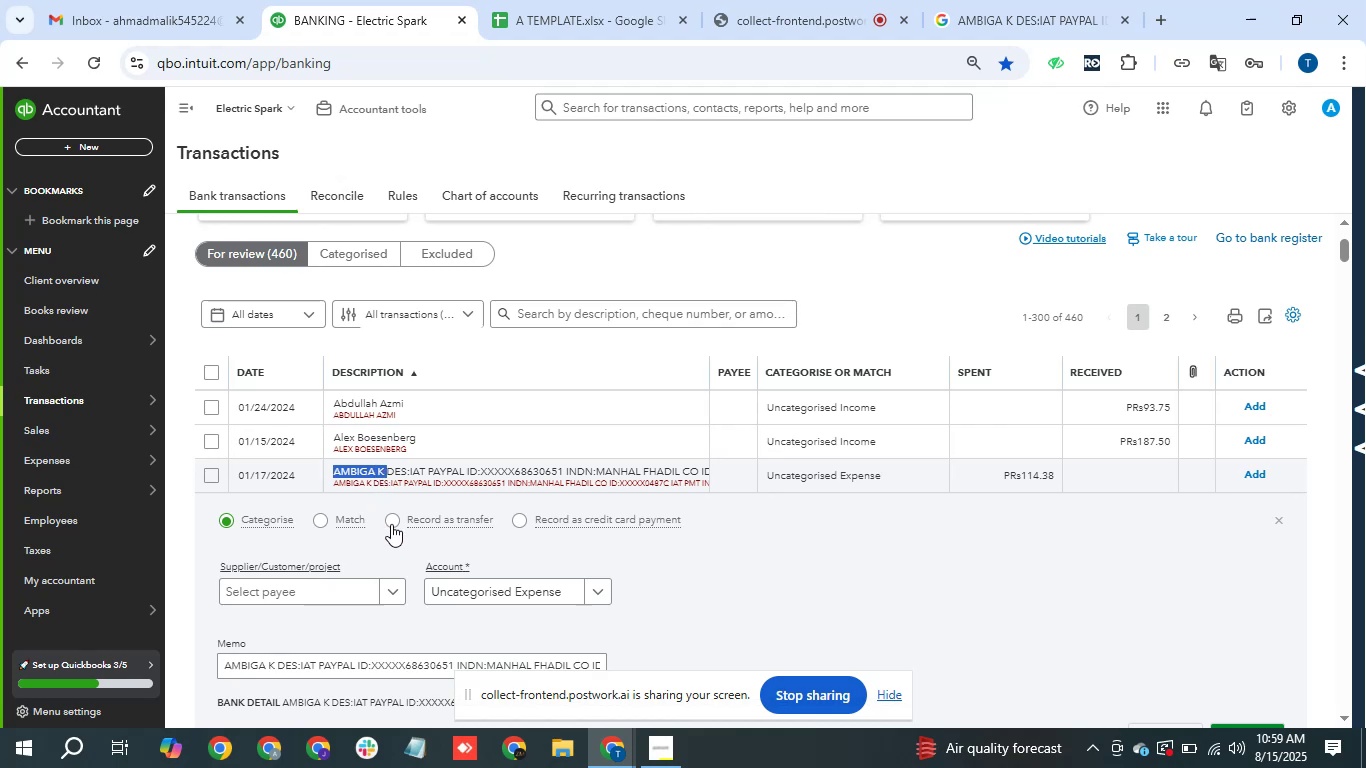 
key(Control+C)
 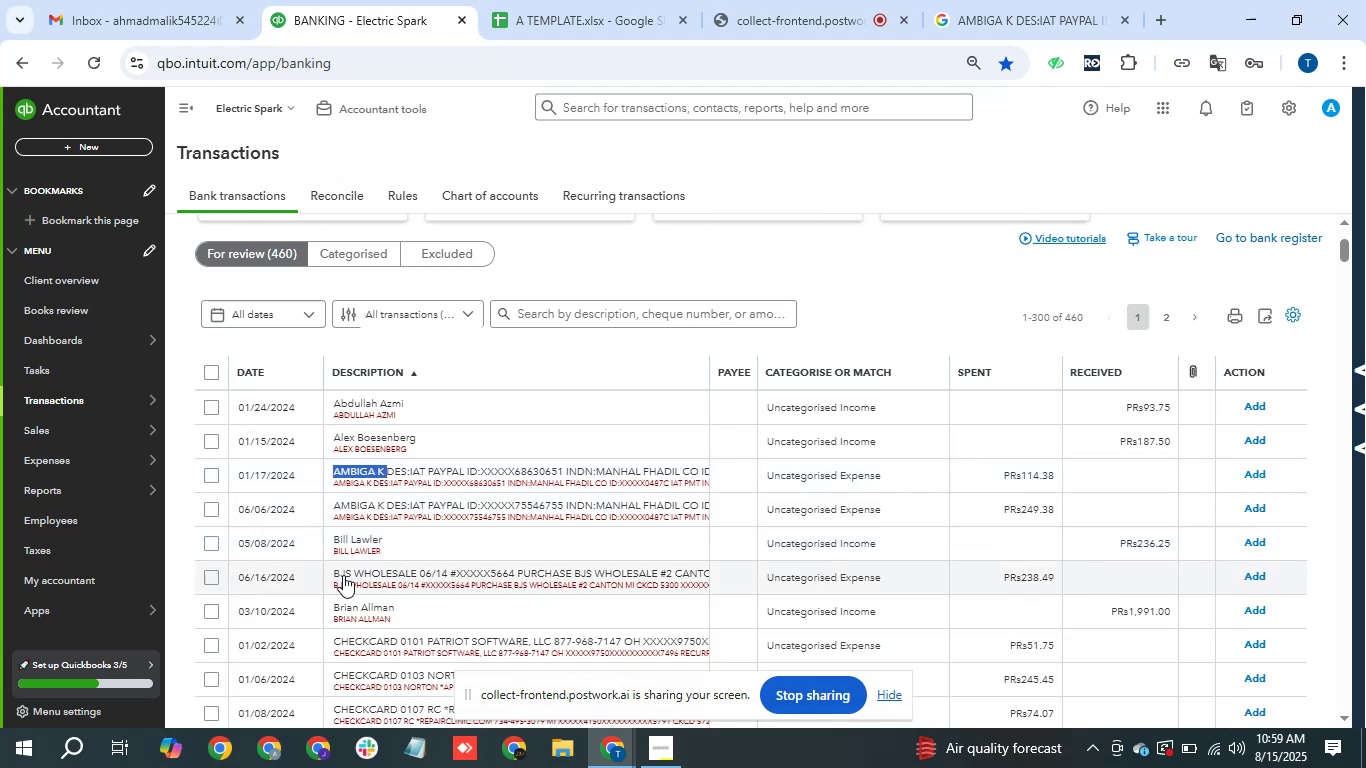 
left_click([387, 489])
 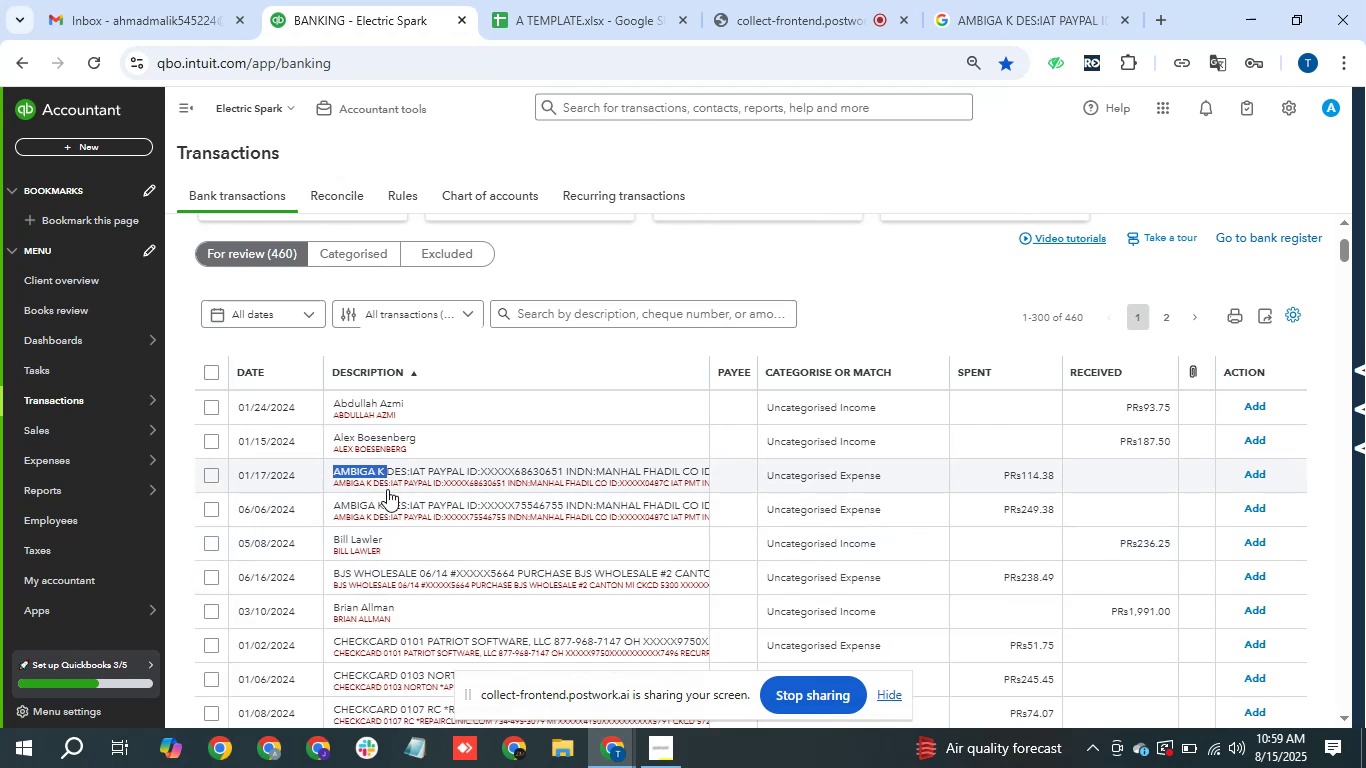 
mouse_move([404, 497])
 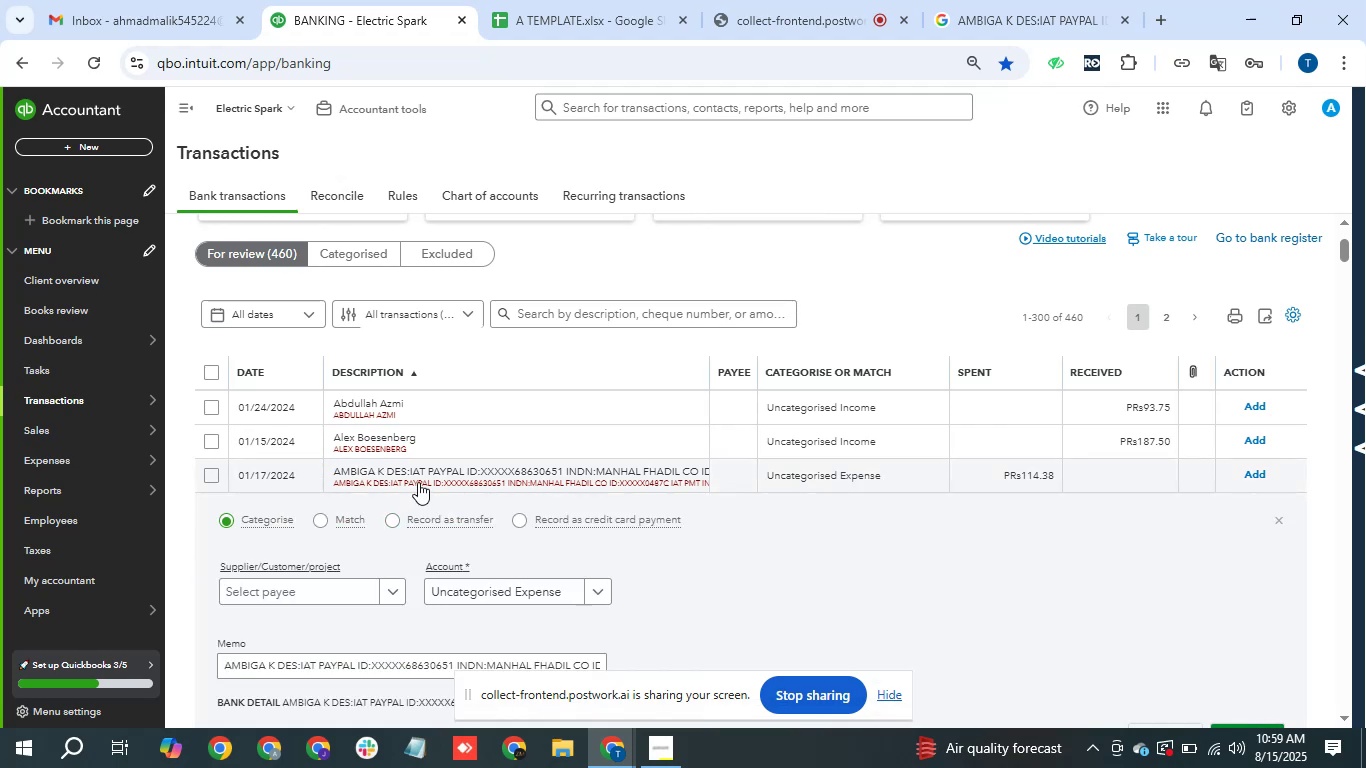 
left_click([418, 482])
 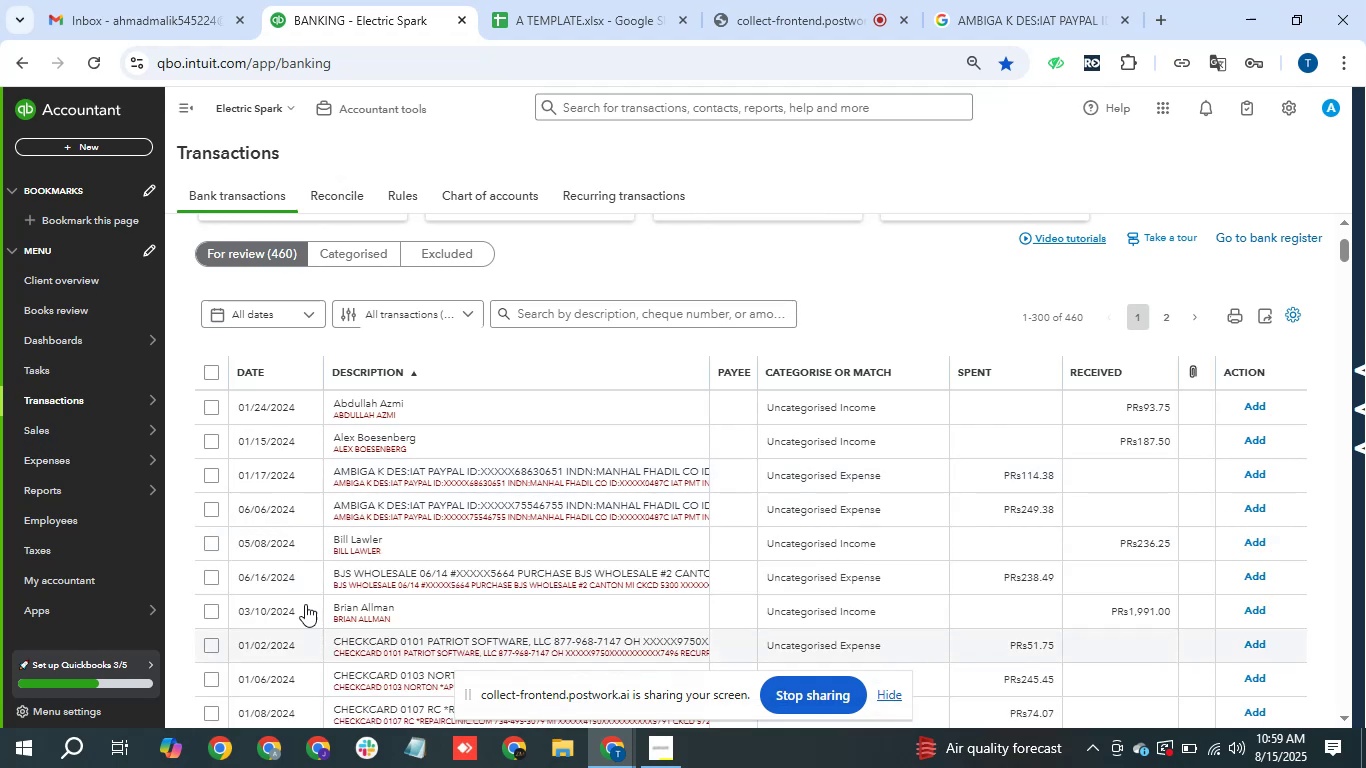 
left_click([212, 473])
 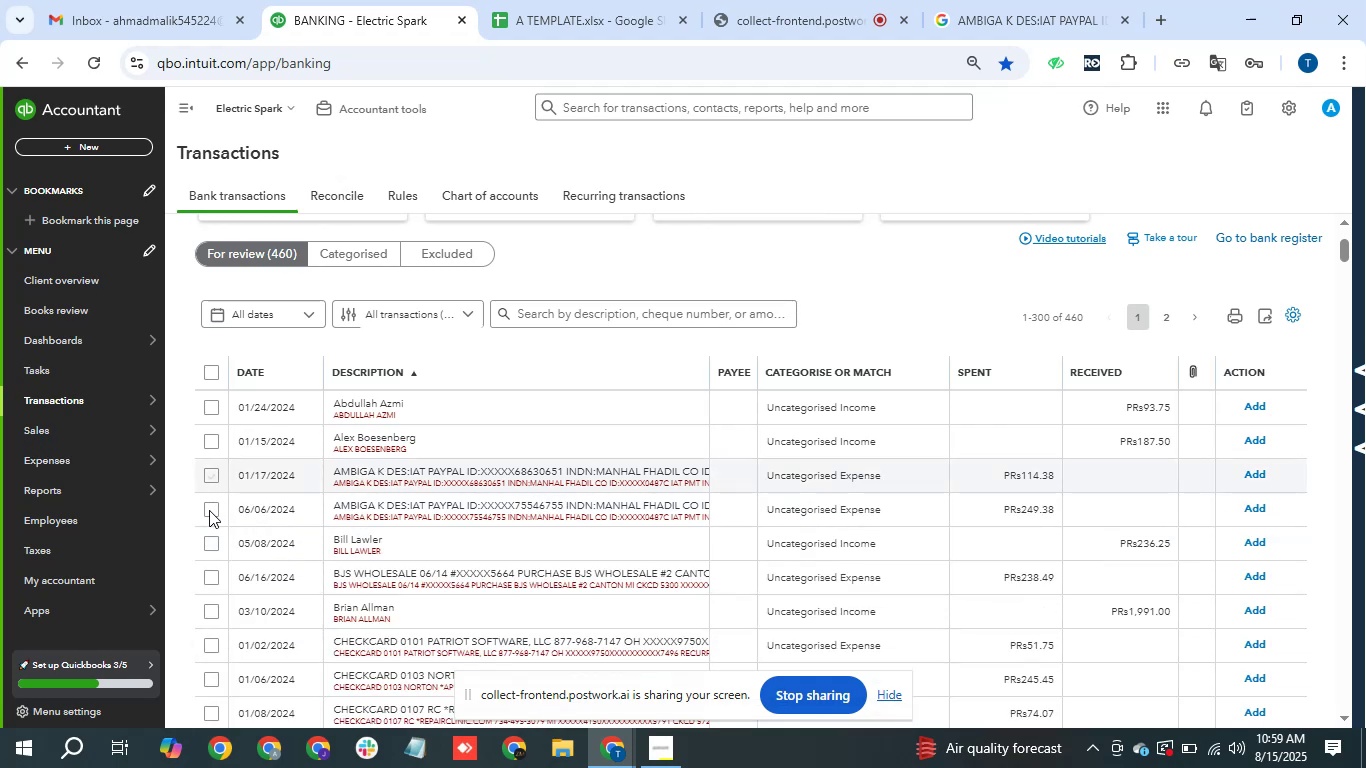 
left_click([209, 510])
 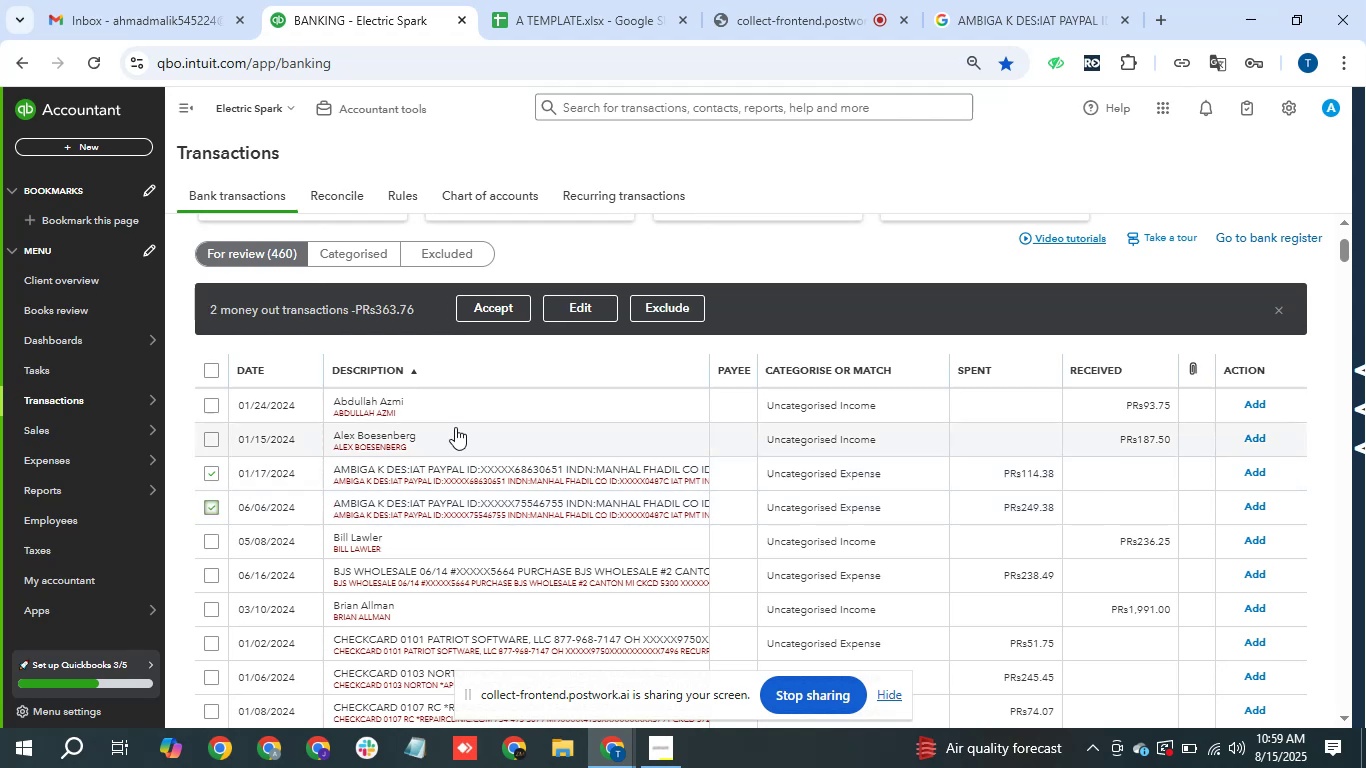 
left_click([570, 303])
 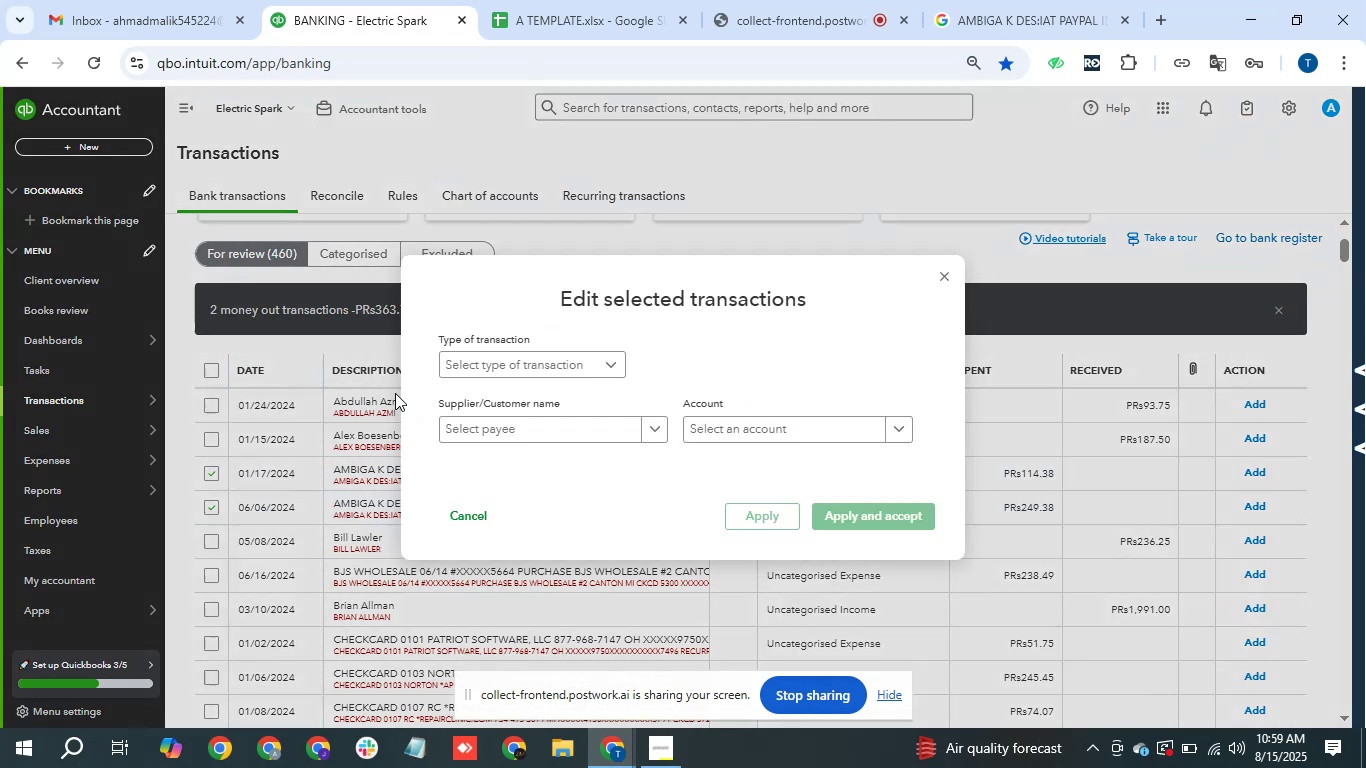 
left_click([536, 365])
 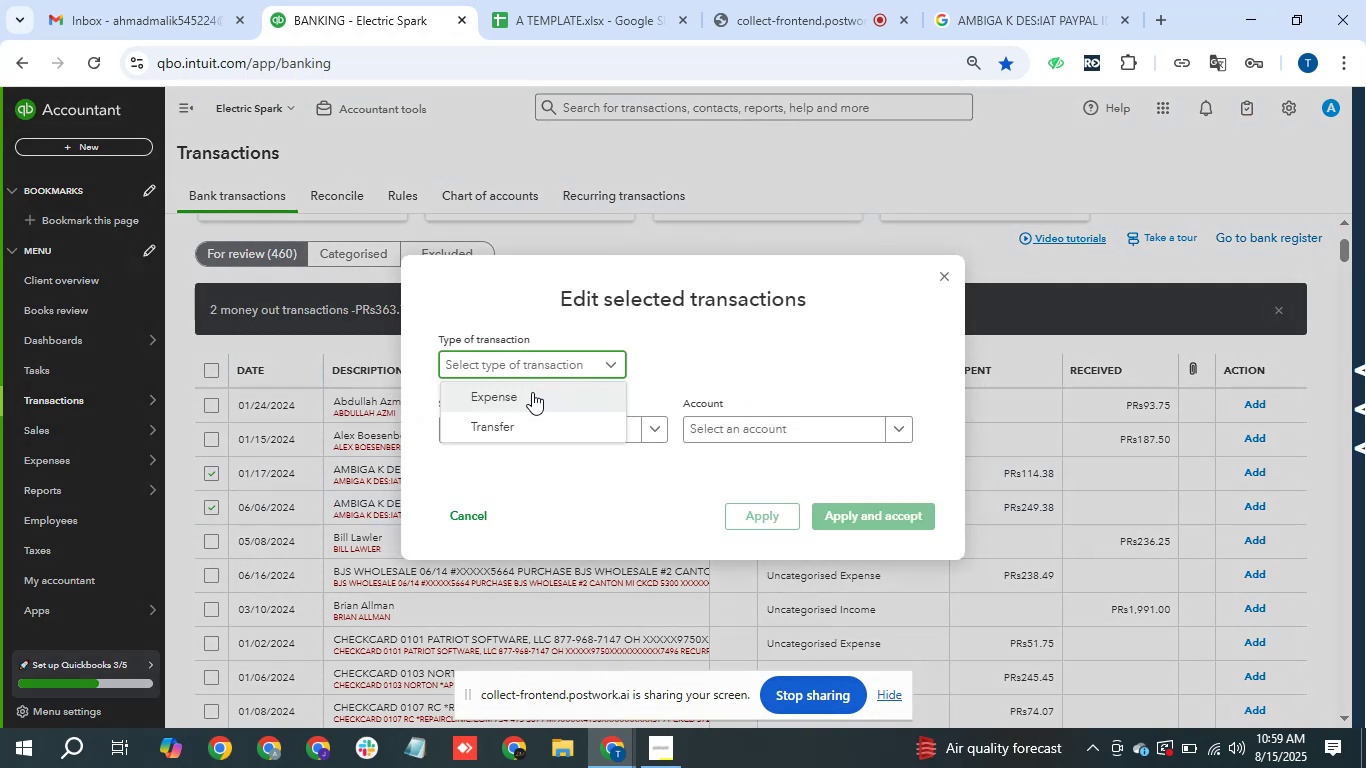 
left_click([532, 392])
 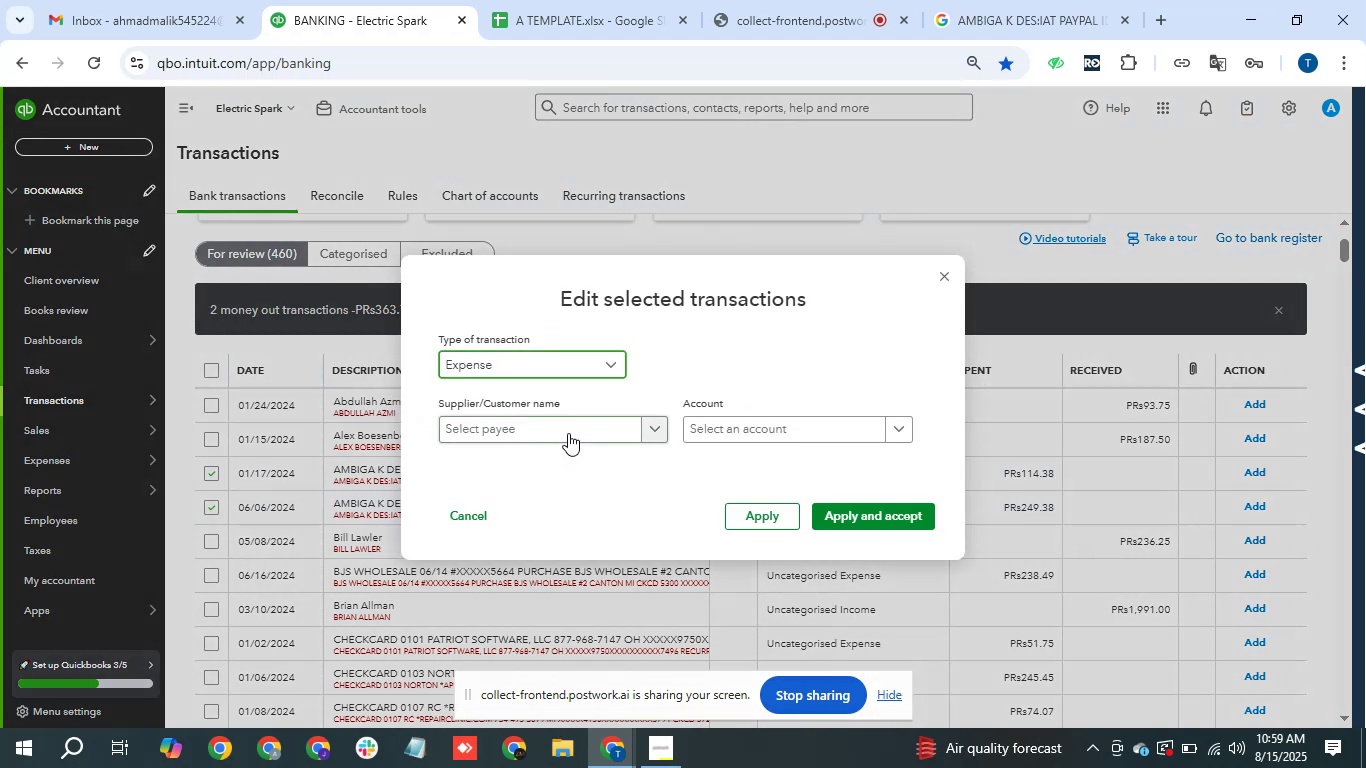 
left_click([572, 429])
 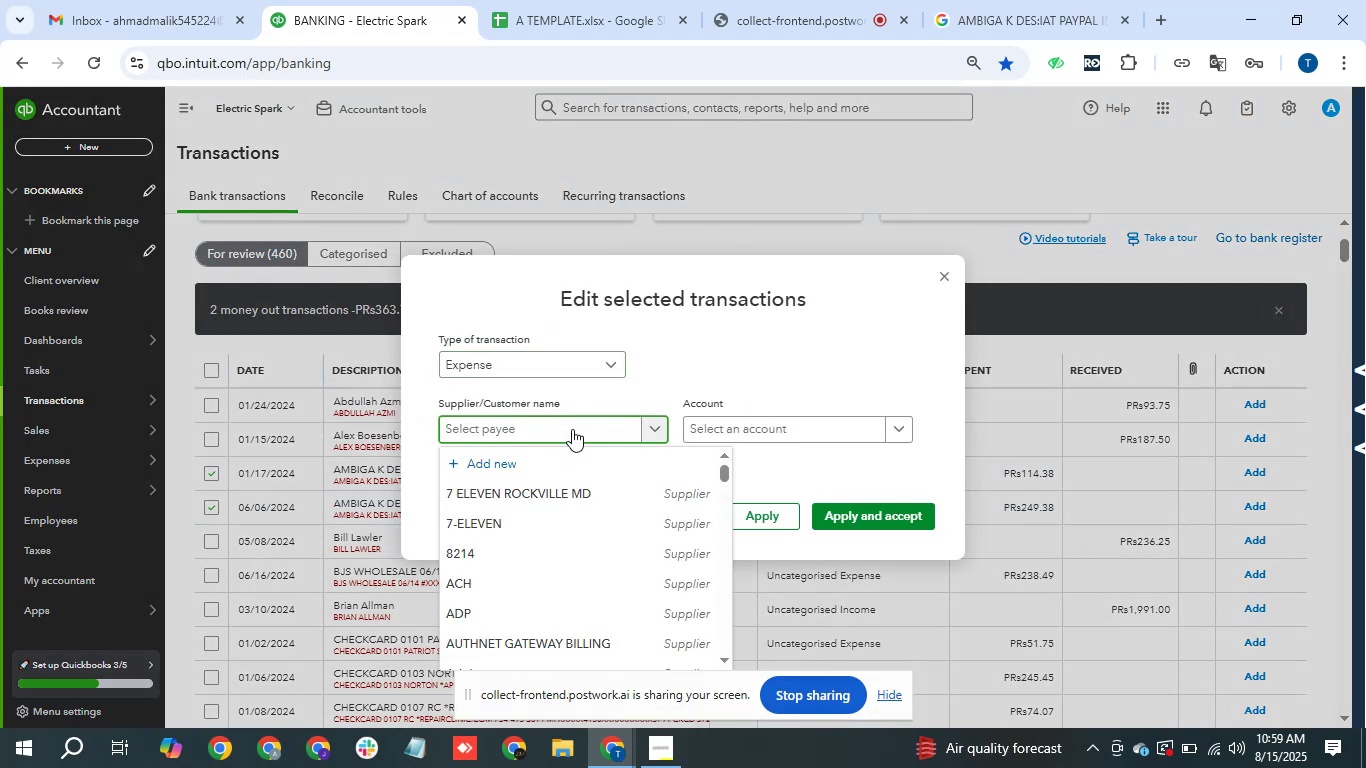 
key(Control+V)
 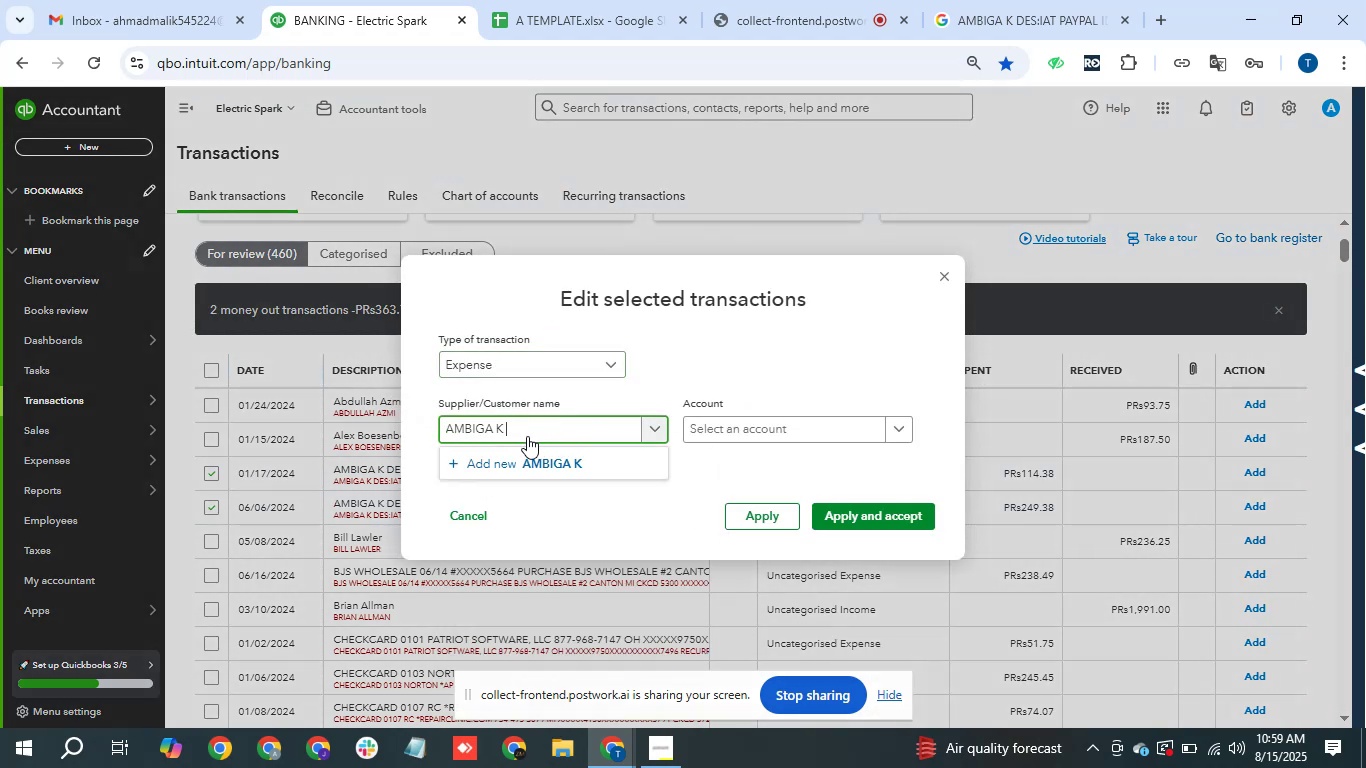 
left_click([508, 456])
 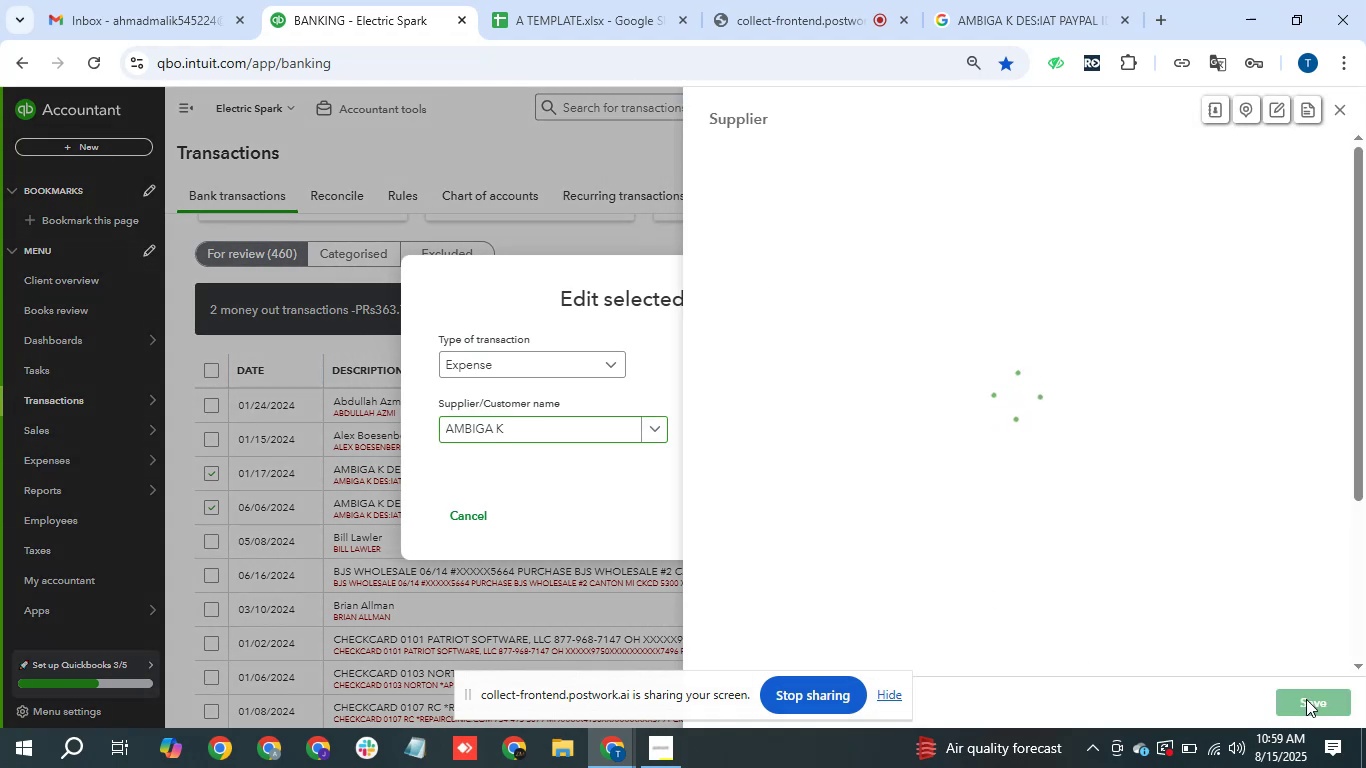 
left_click([1306, 699])
 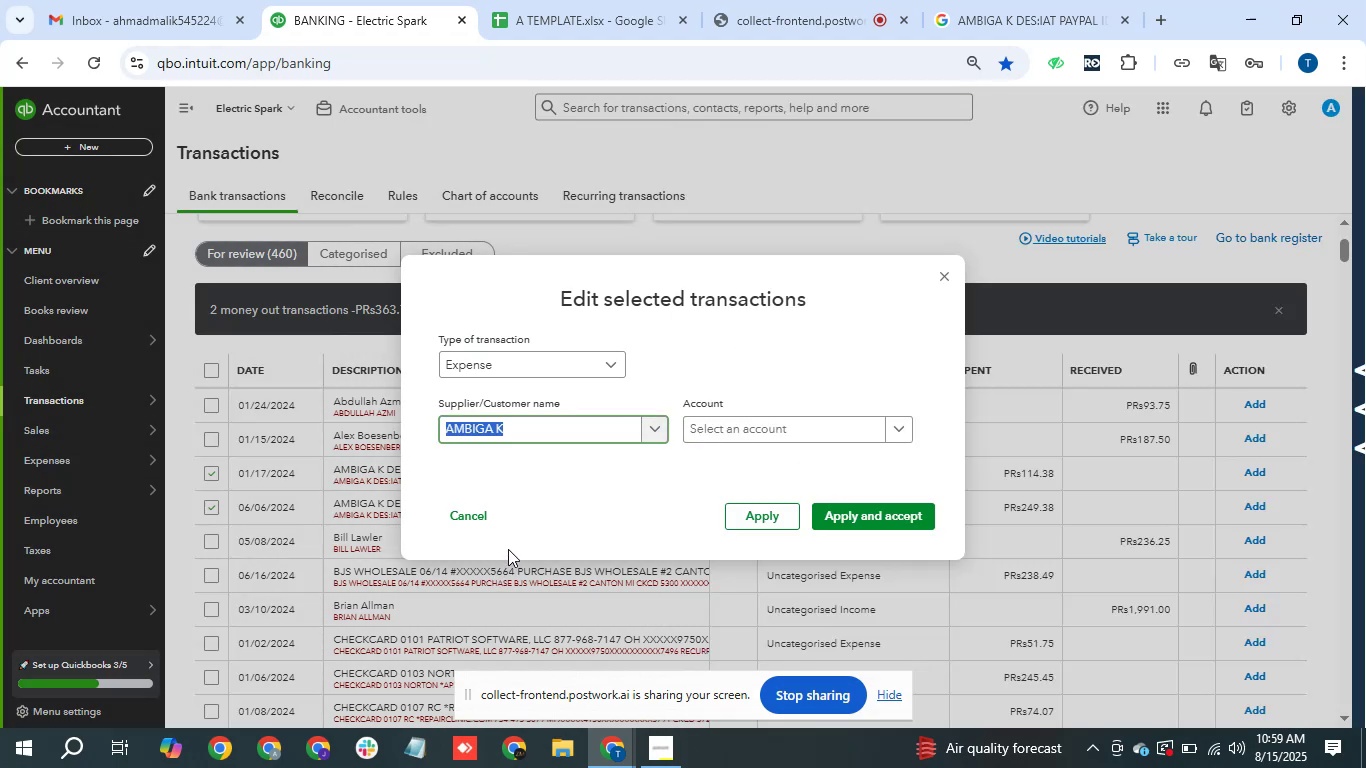 
left_click([826, 423])
 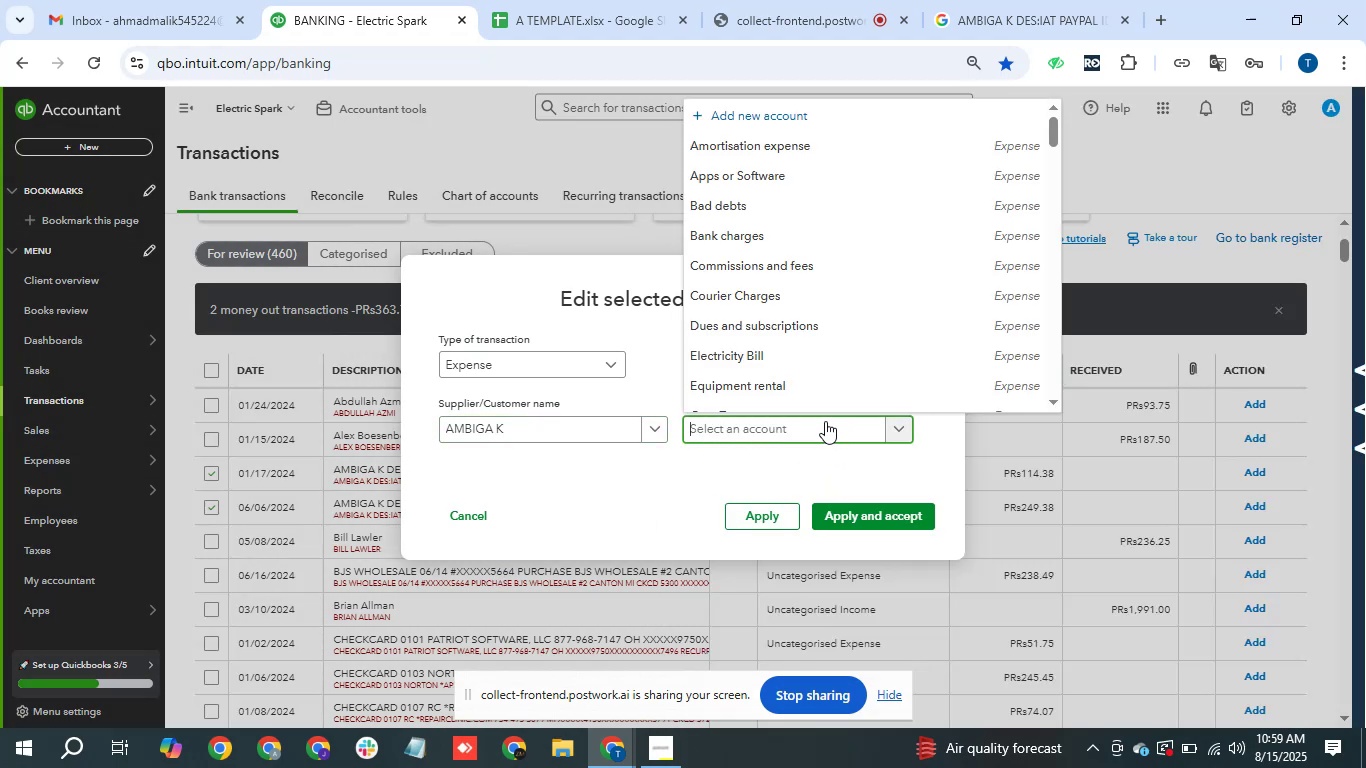 
type(sub)
 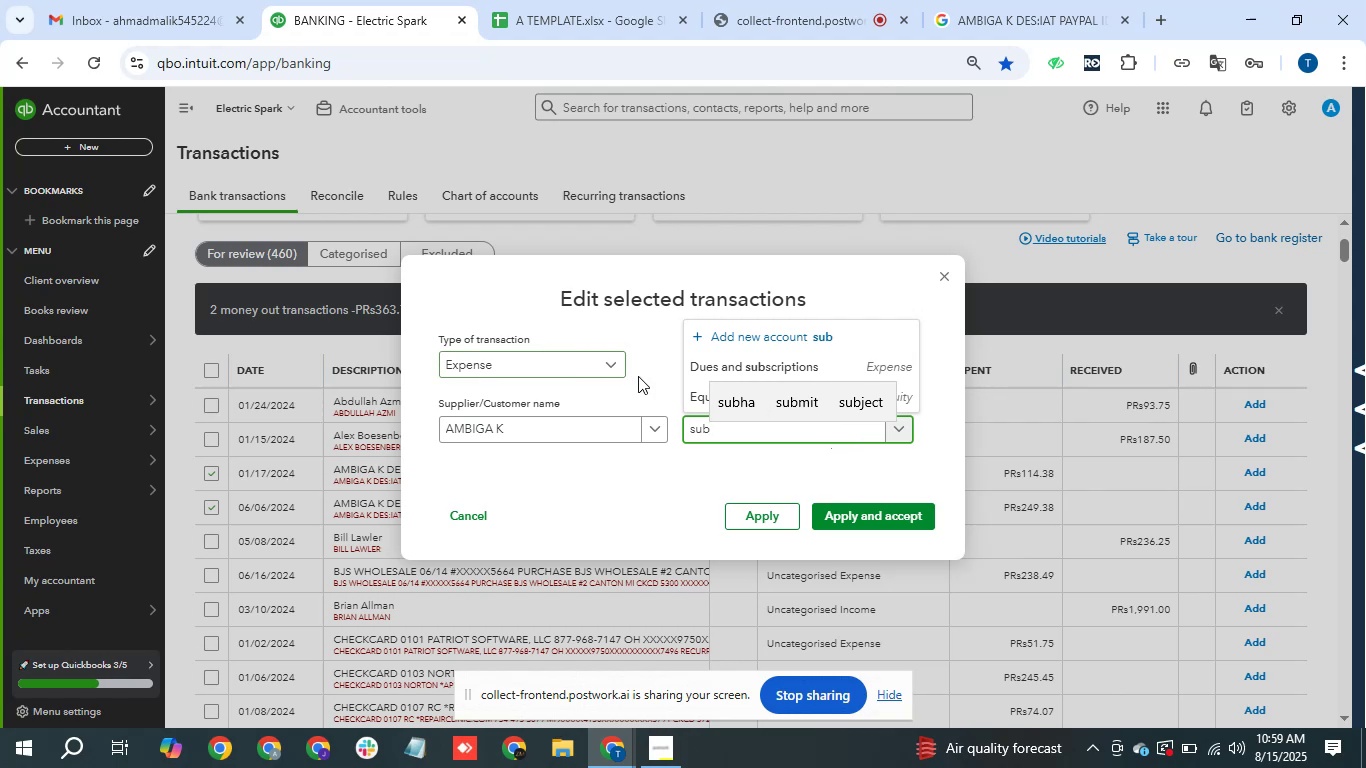 
left_click([700, 368])
 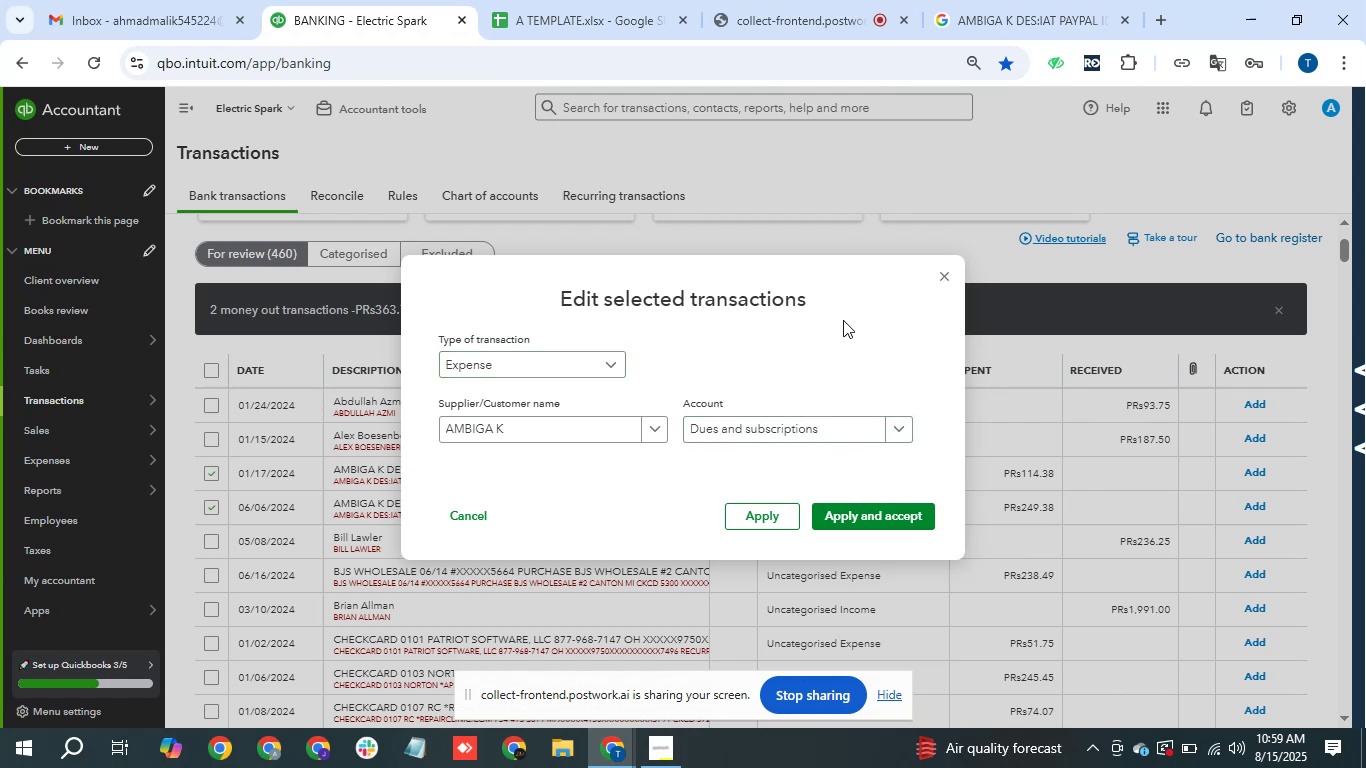 
left_click([885, 510])
 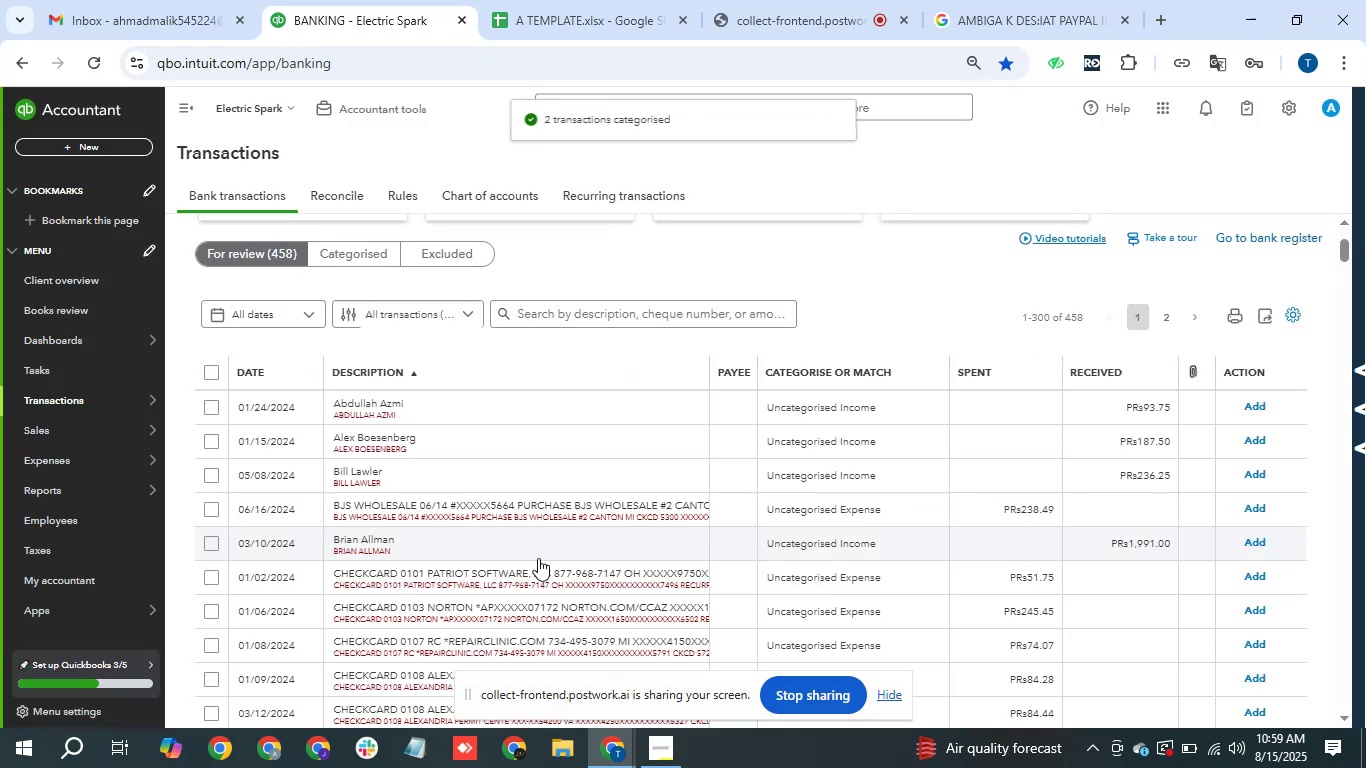 
wait(7.25)
 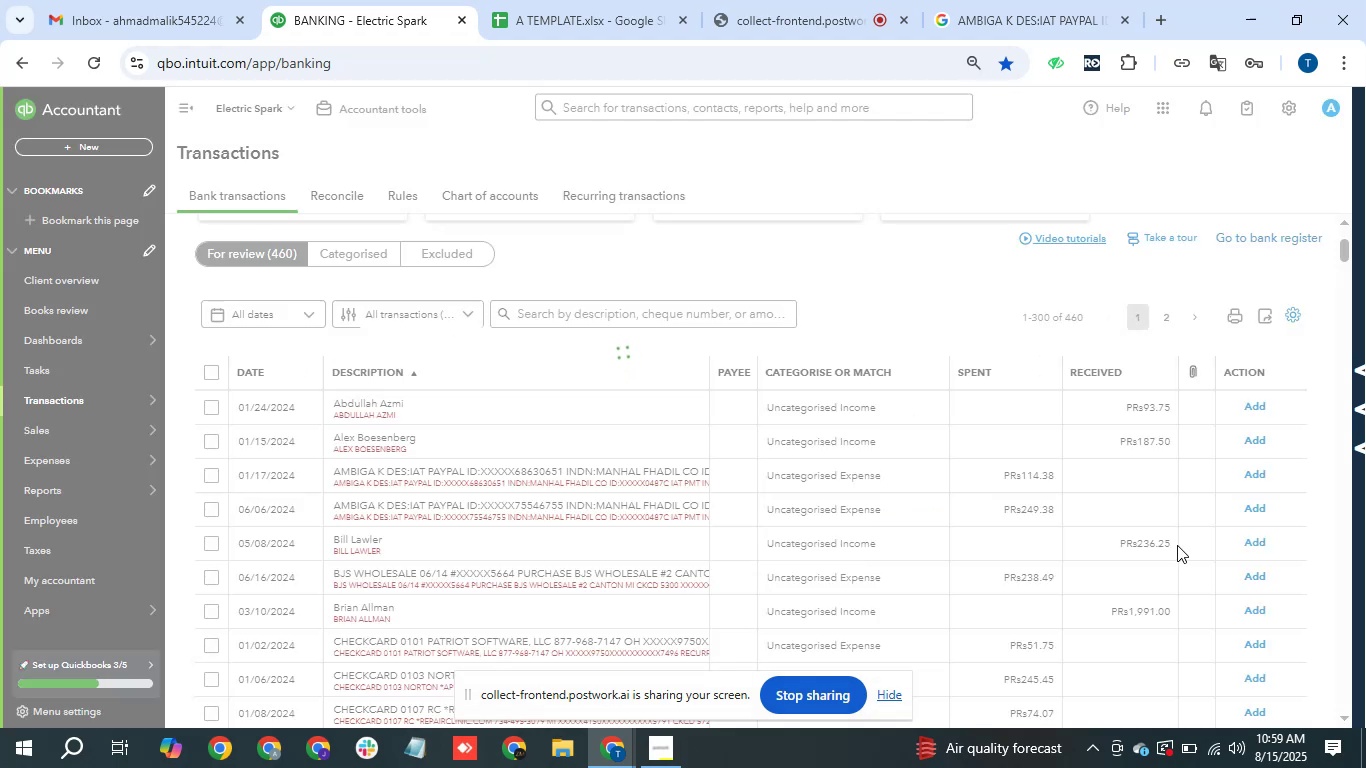 
left_click([498, 511])
 